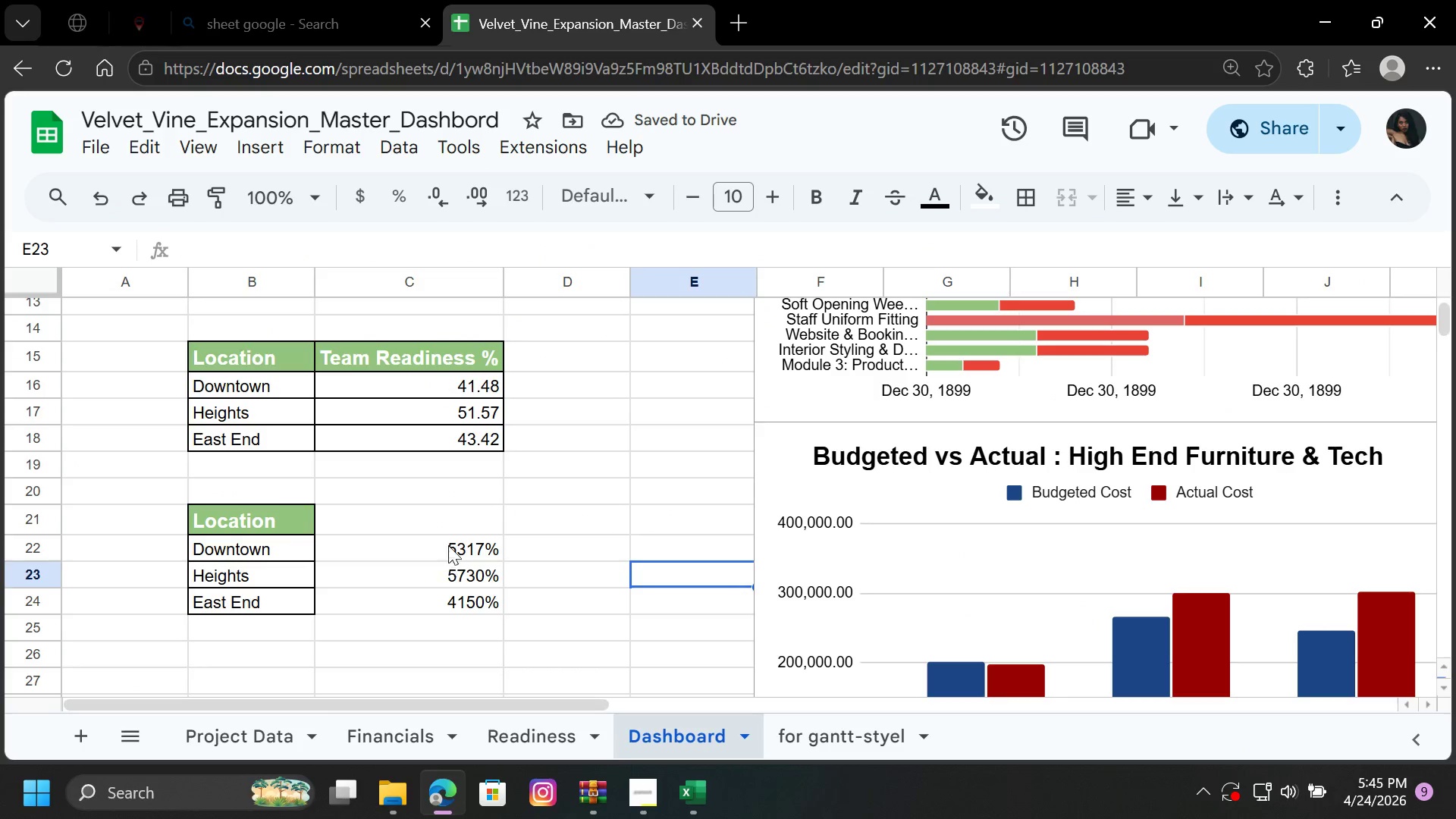 
left_click_drag(start_coordinate=[448, 539], to_coordinate=[460, 594])
 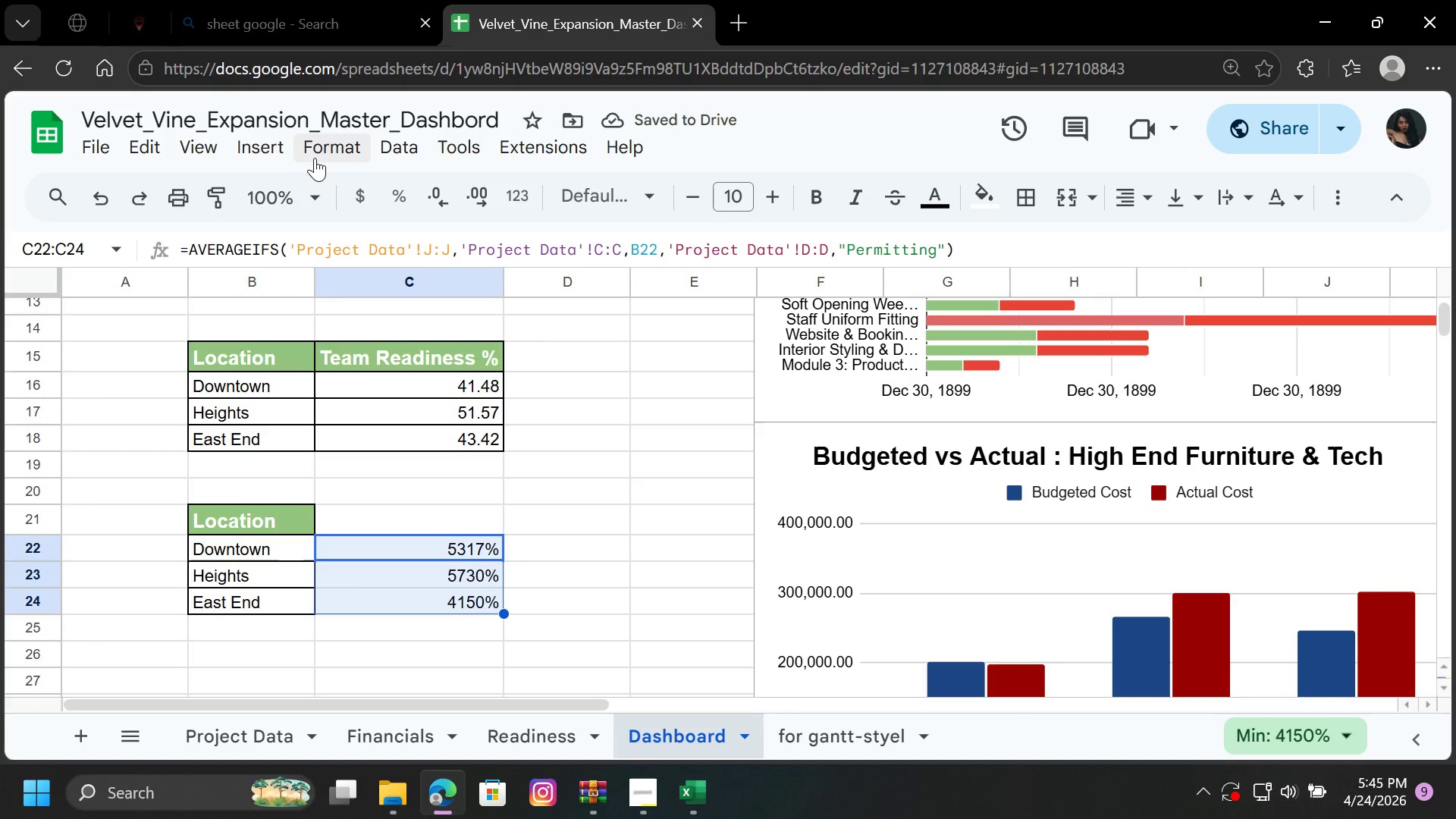 
left_click([315, 146])
 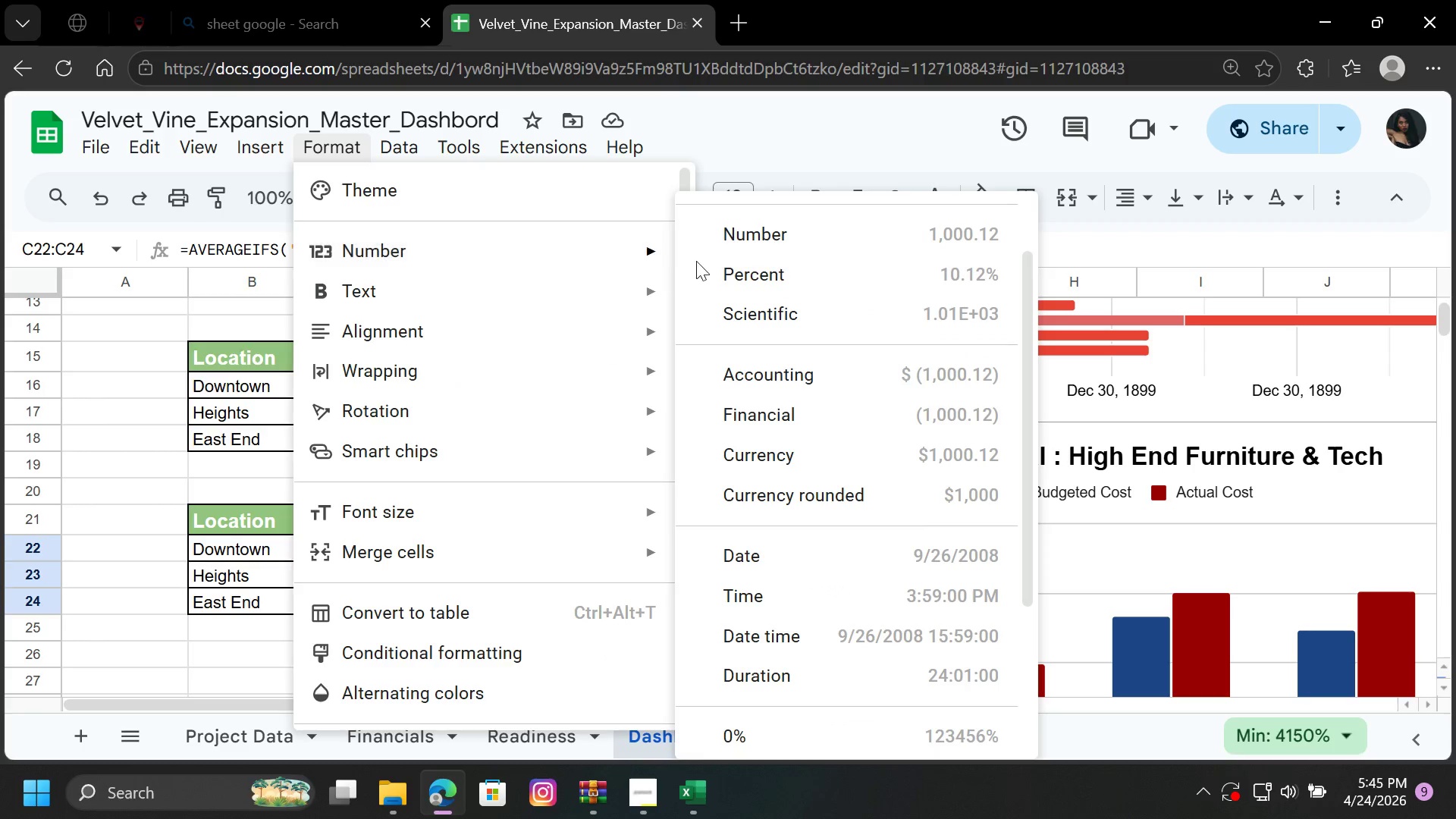 
left_click([783, 268])
 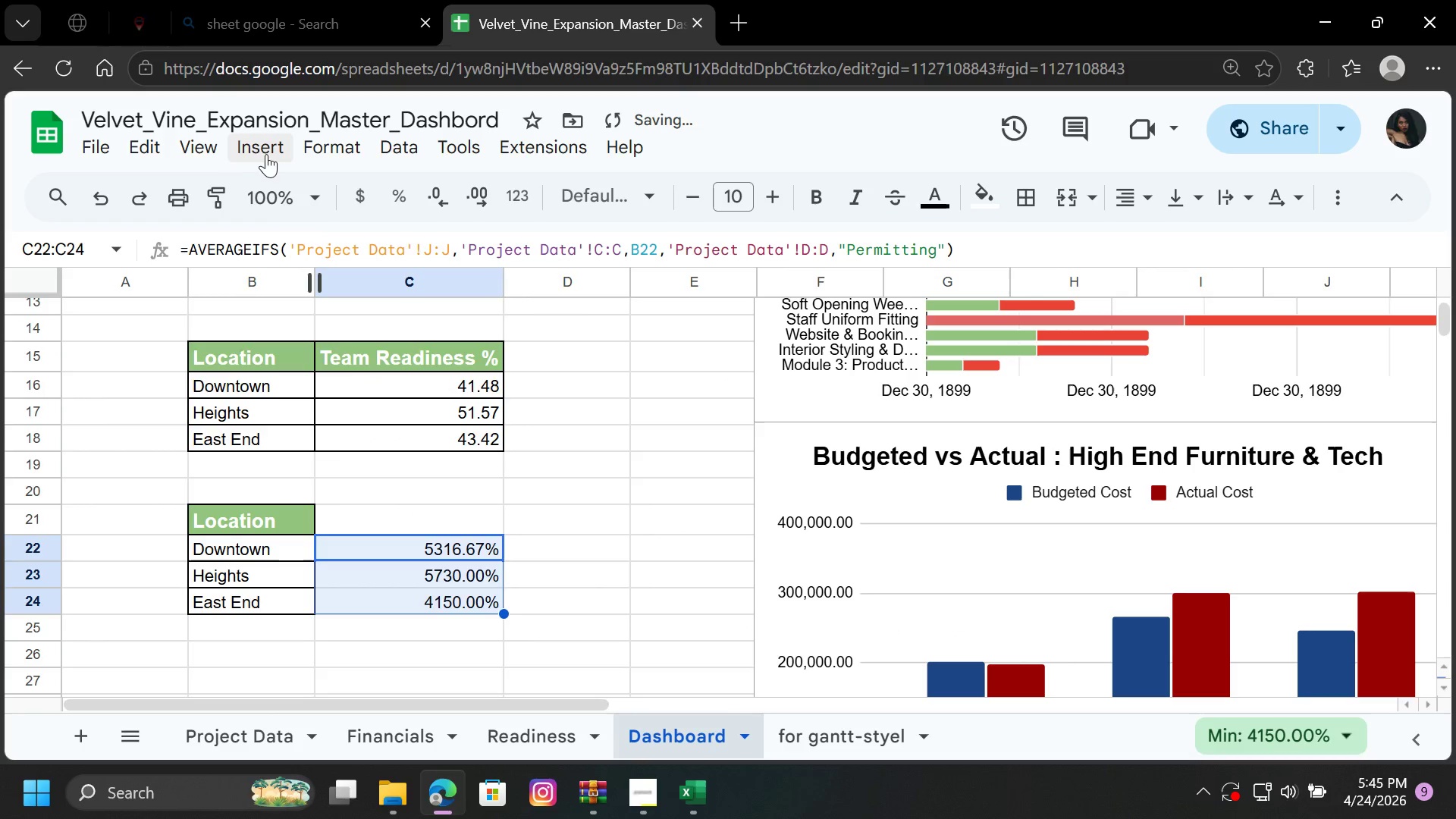 
left_click([314, 143])
 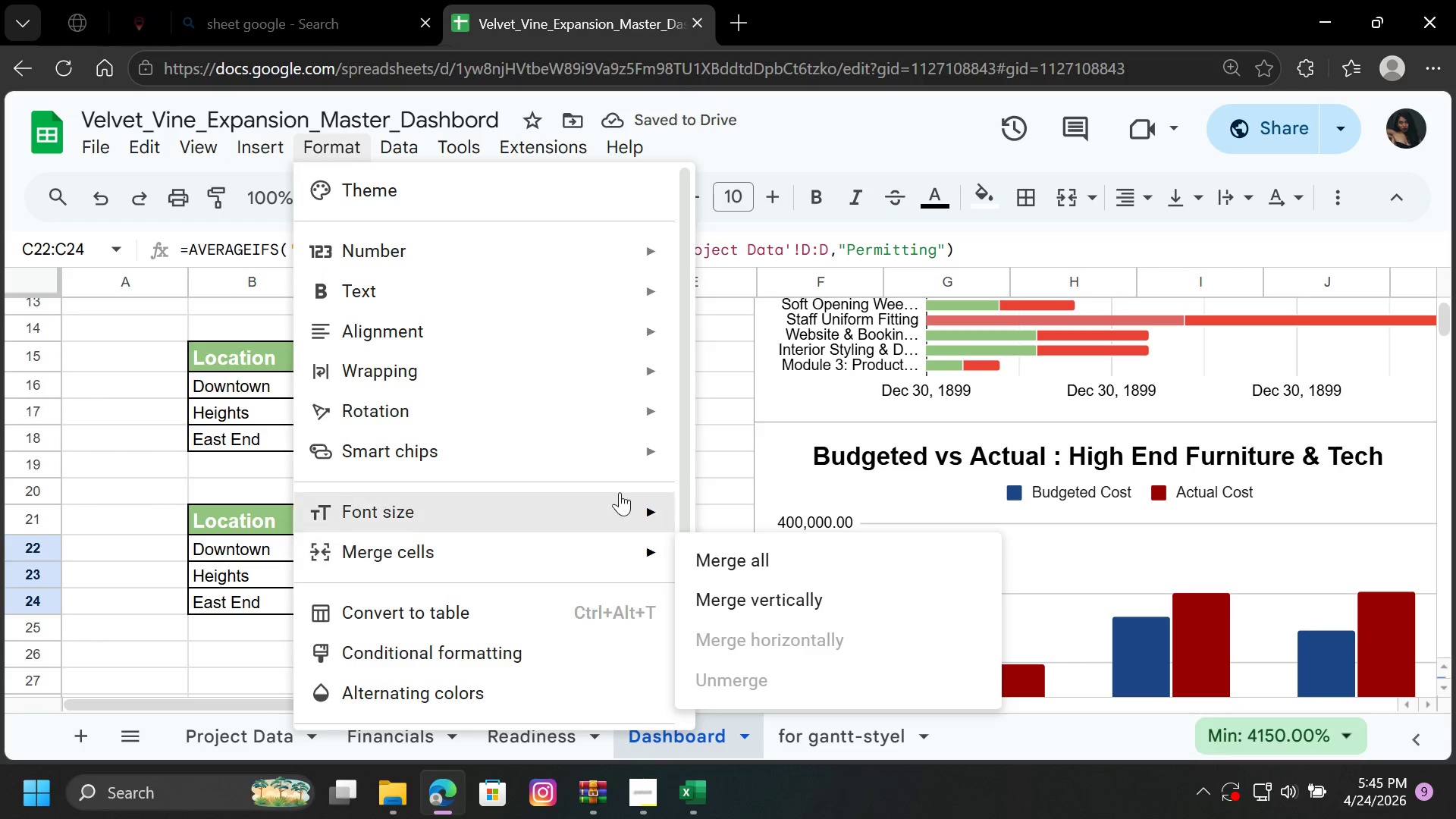 
left_click([704, 404])
 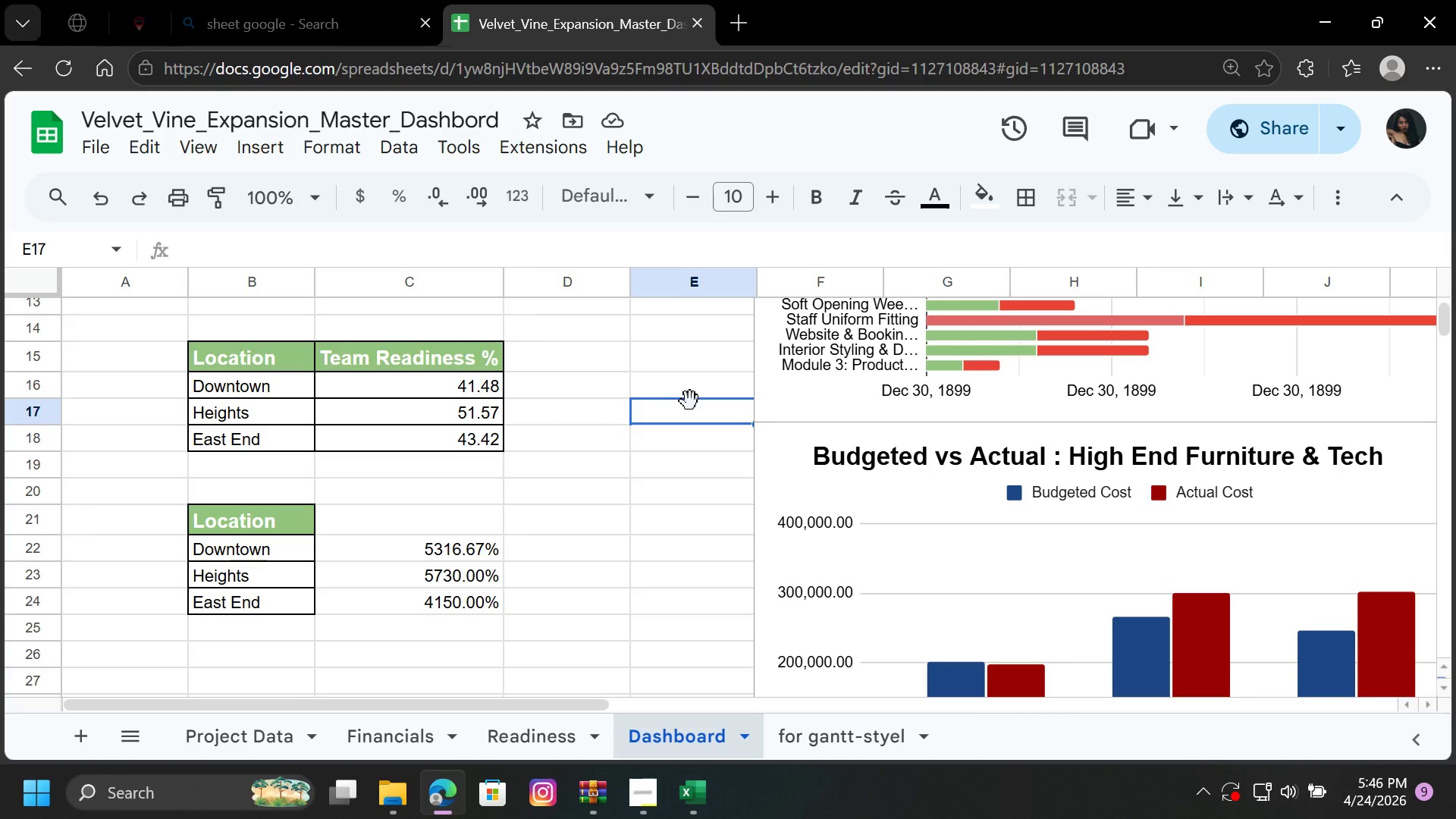 
wait(69.75)
 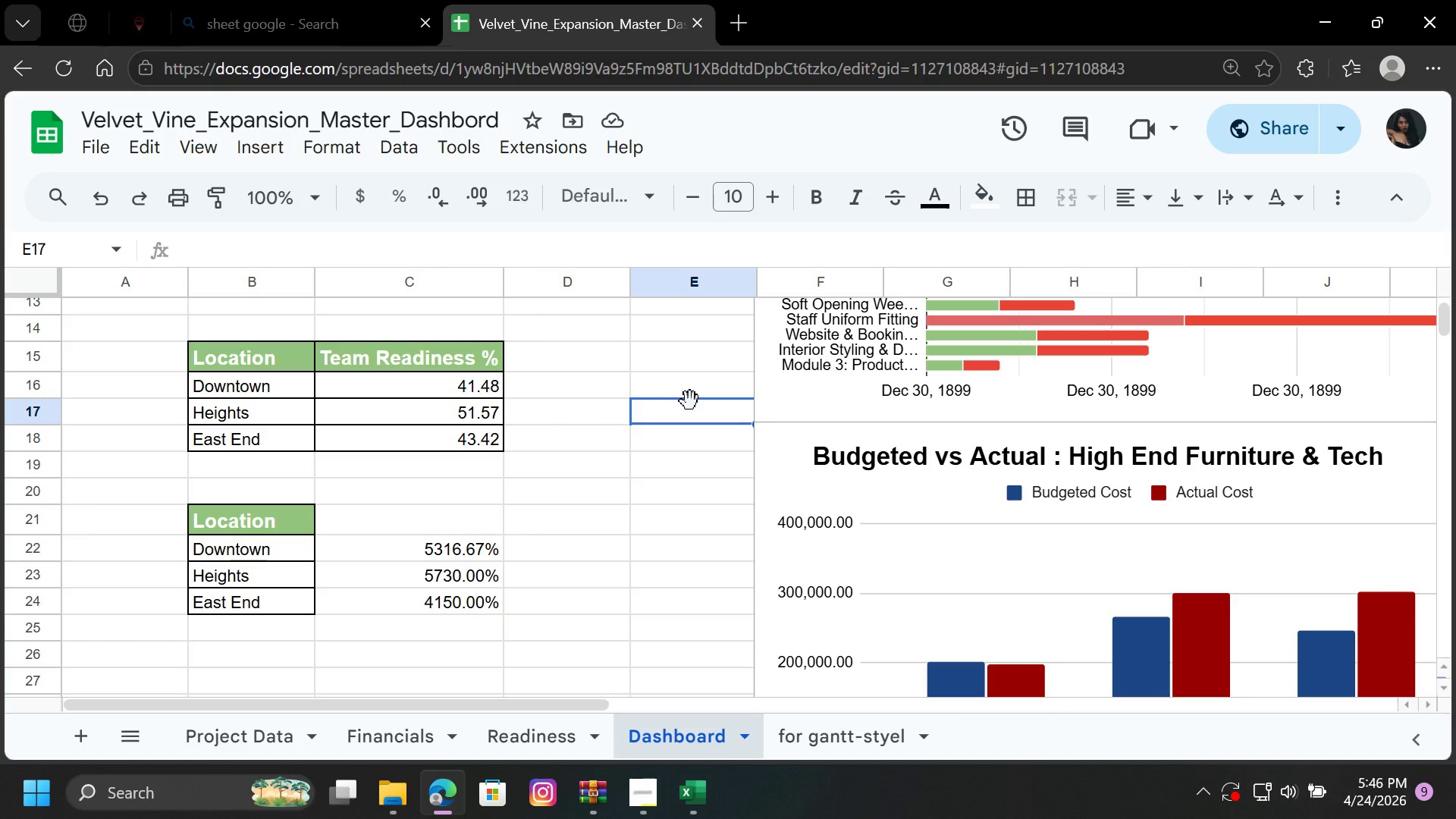 
left_click([534, 719])
 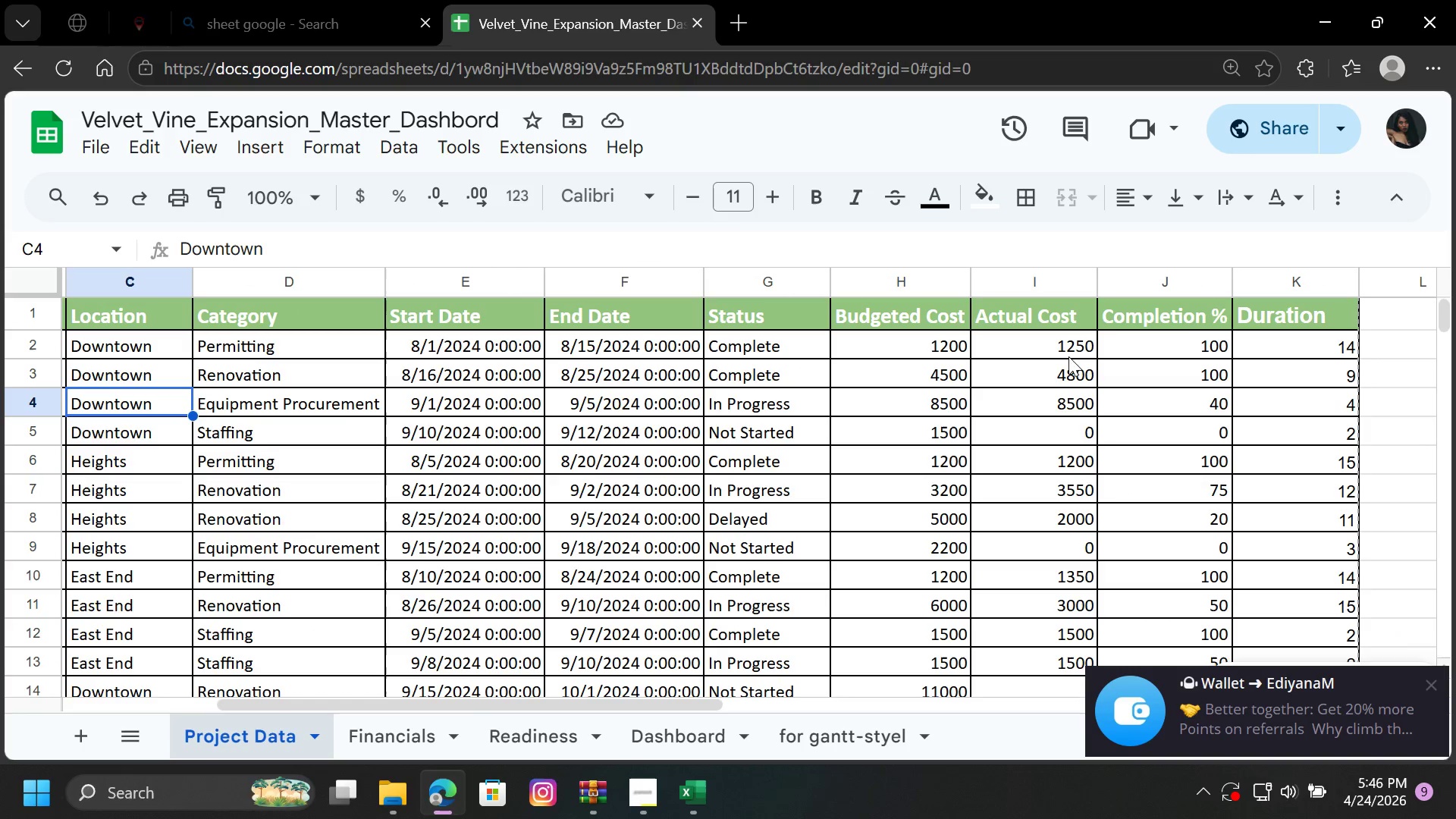 
left_click([1185, 353])
 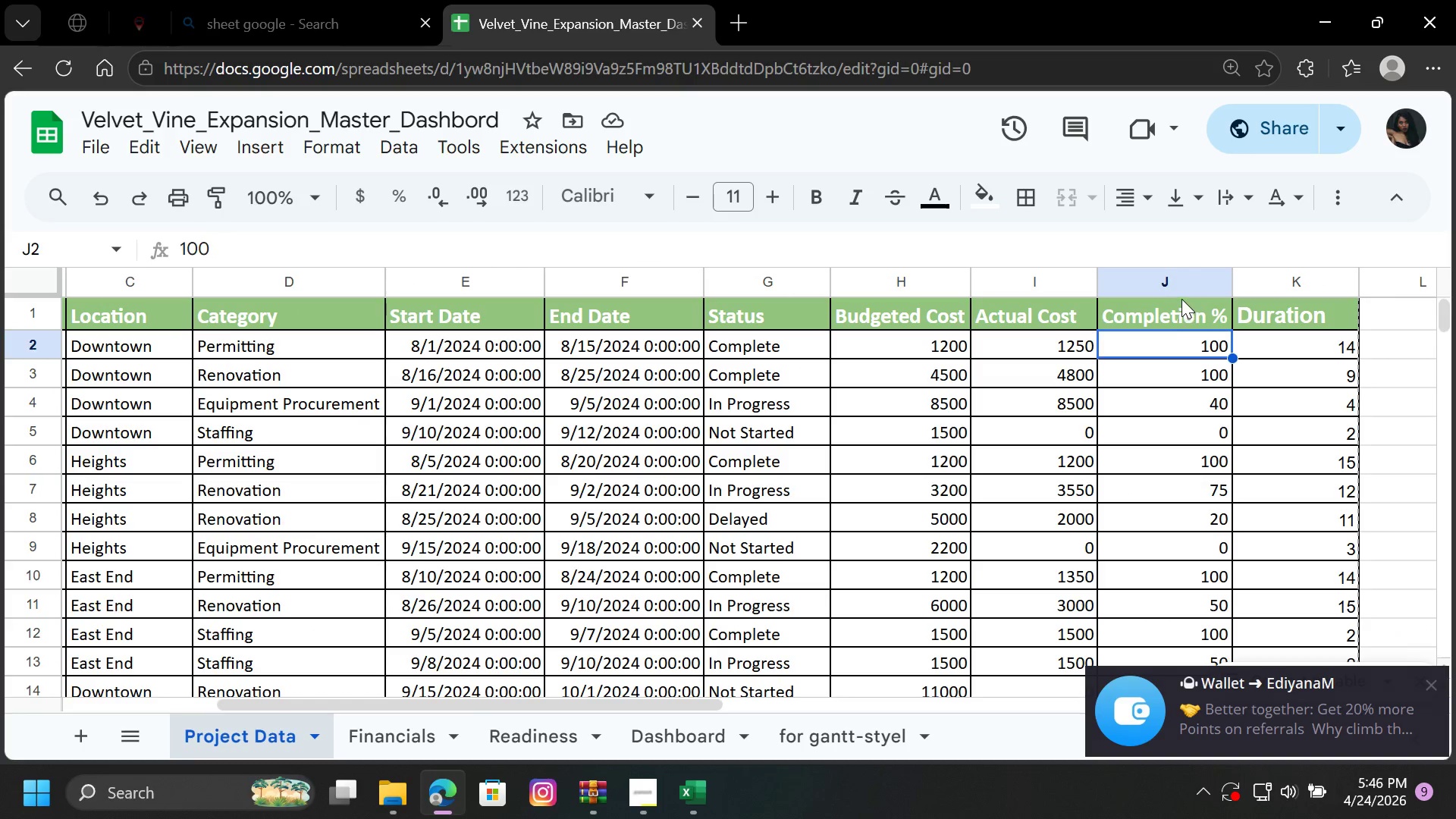 
left_click([1185, 274])
 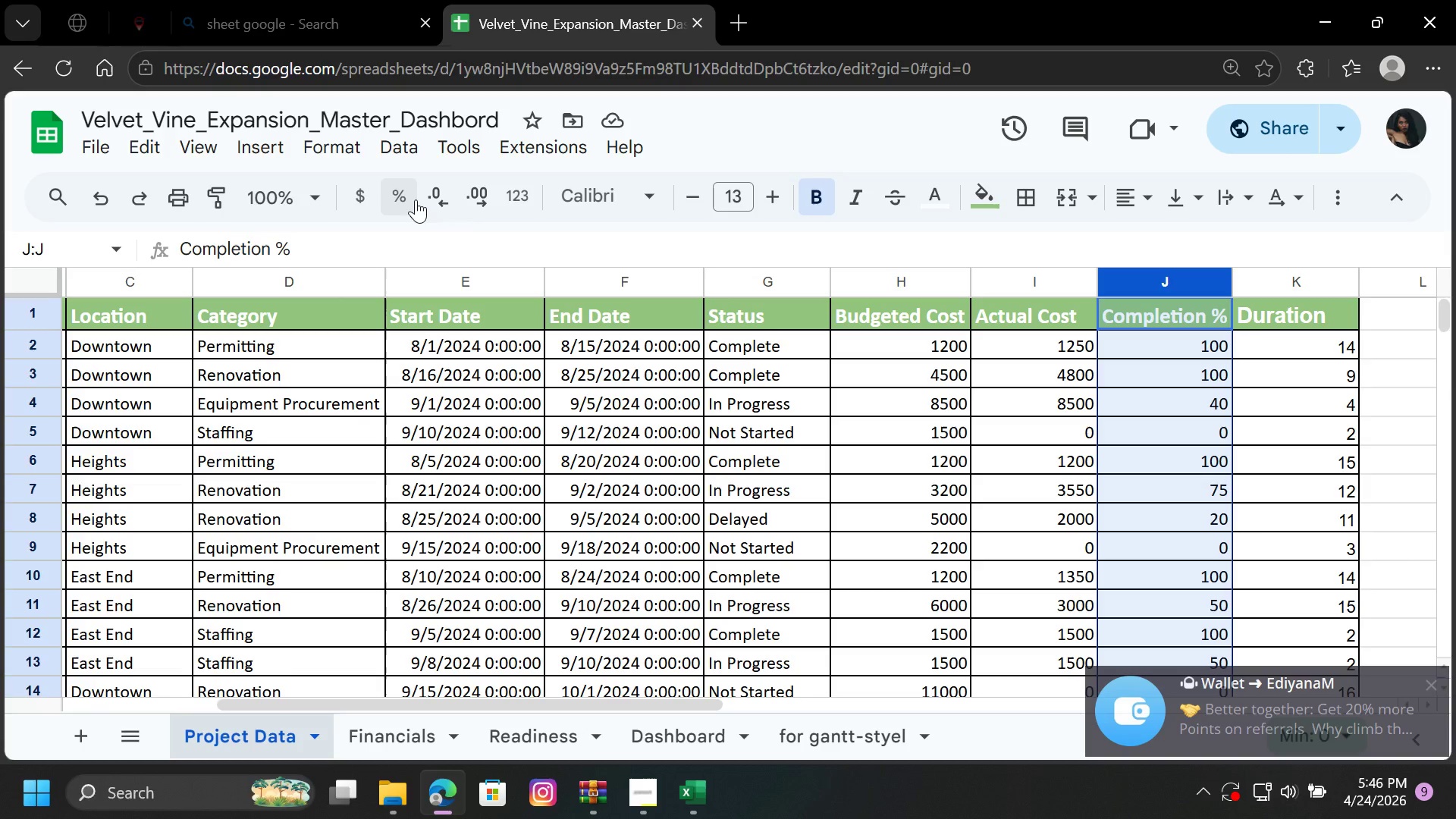 
left_click([403, 199])
 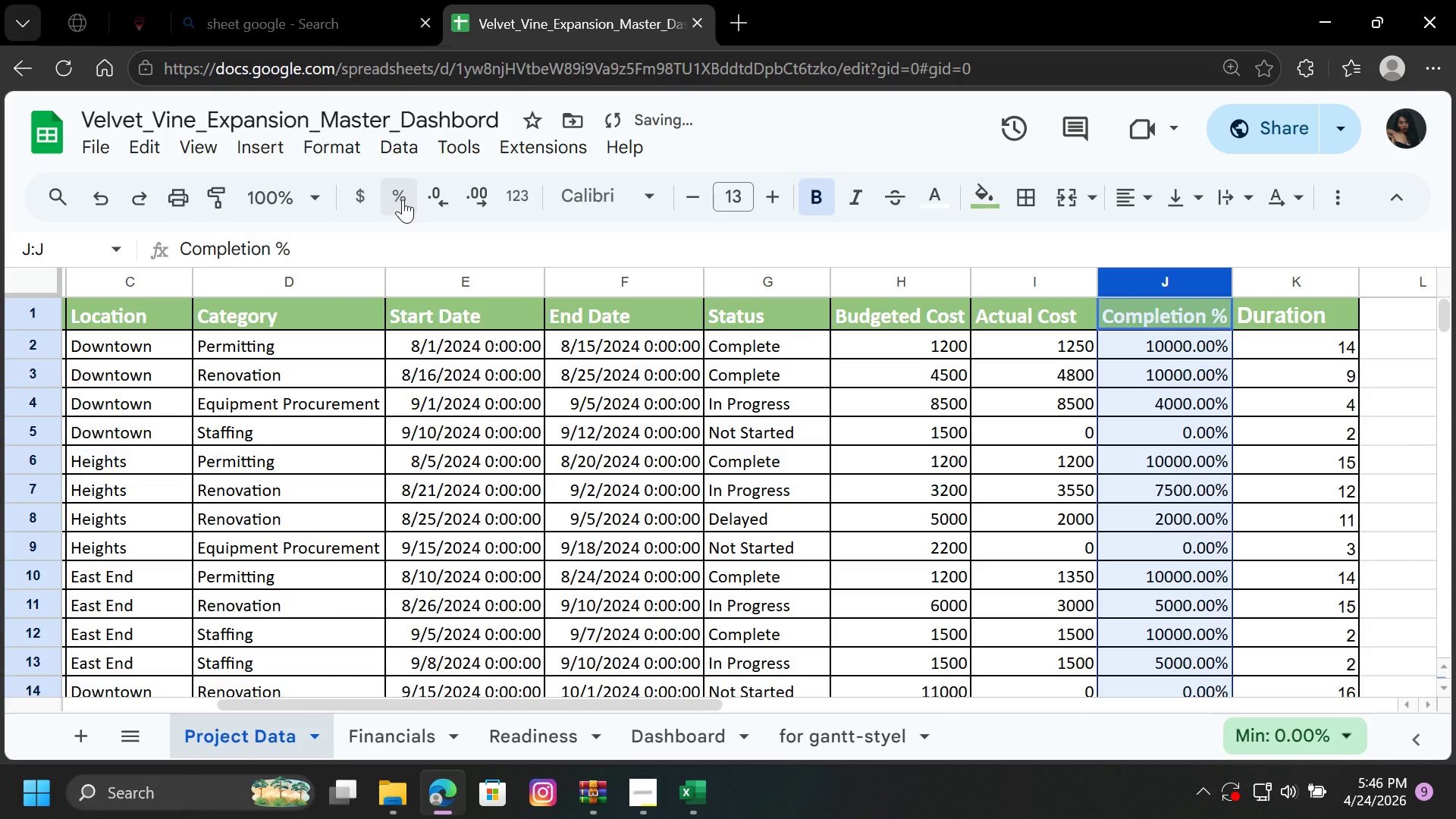 
left_click([403, 199])
 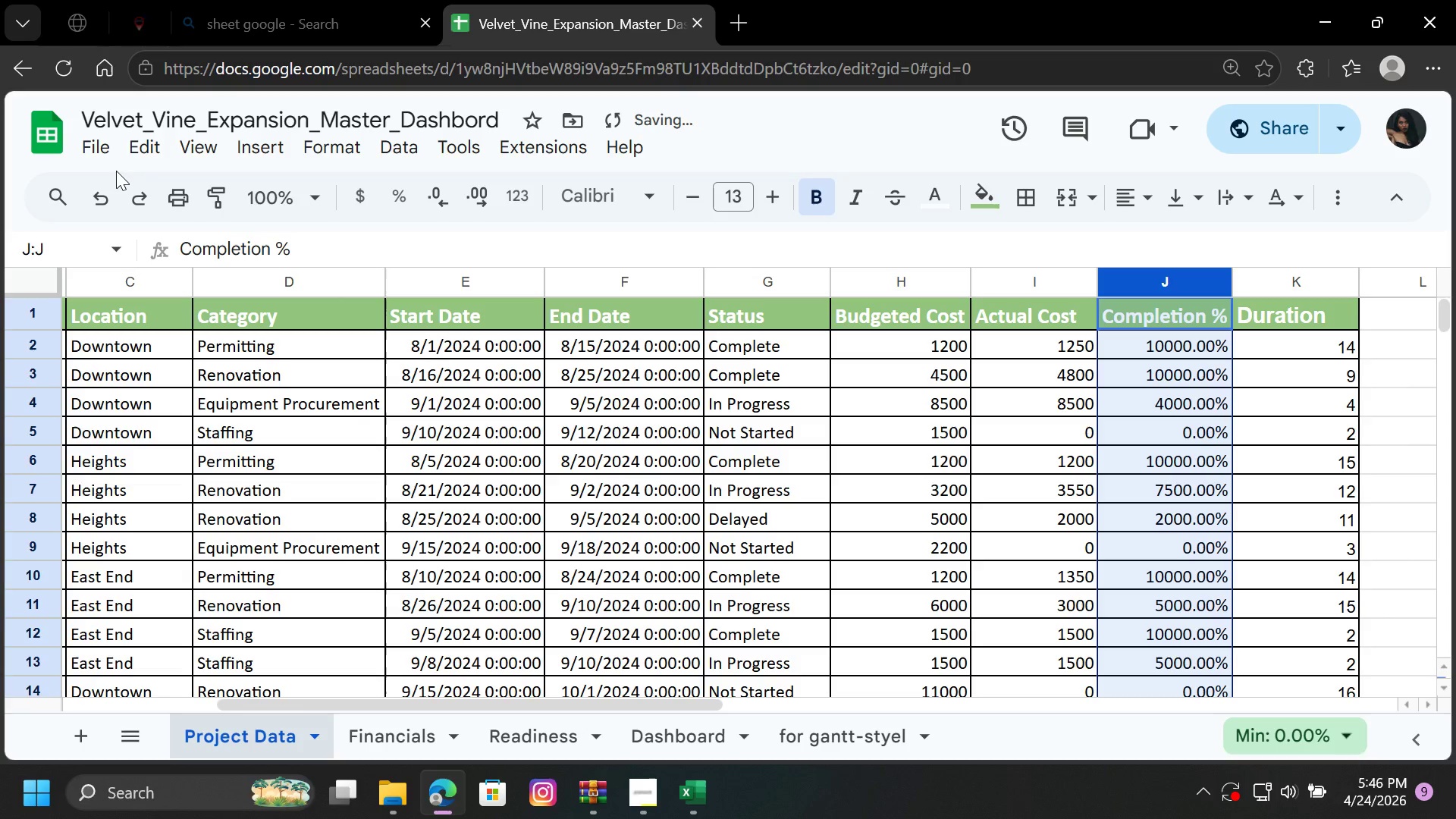 
left_click([99, 194])
 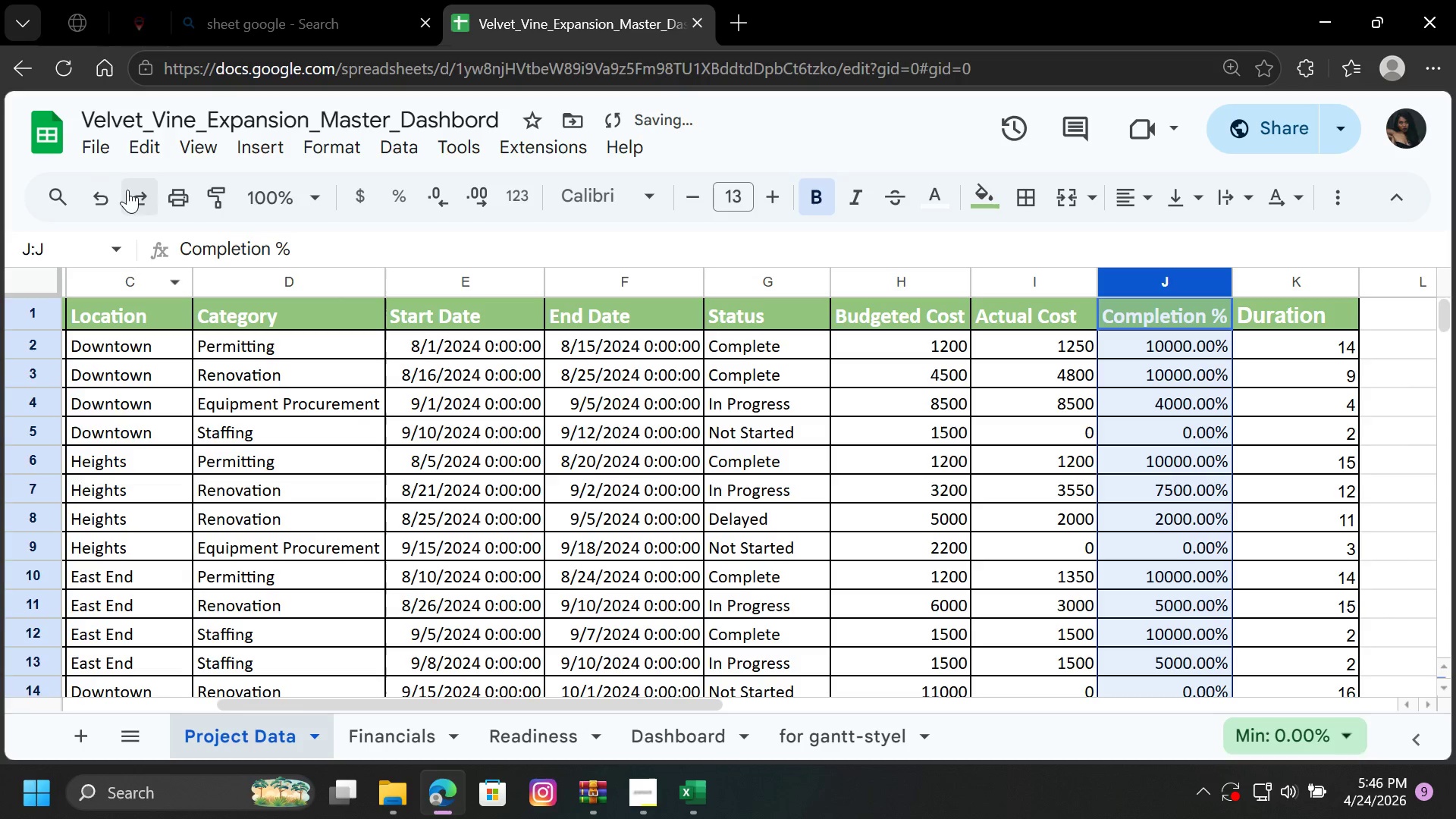 
left_click([117, 190])
 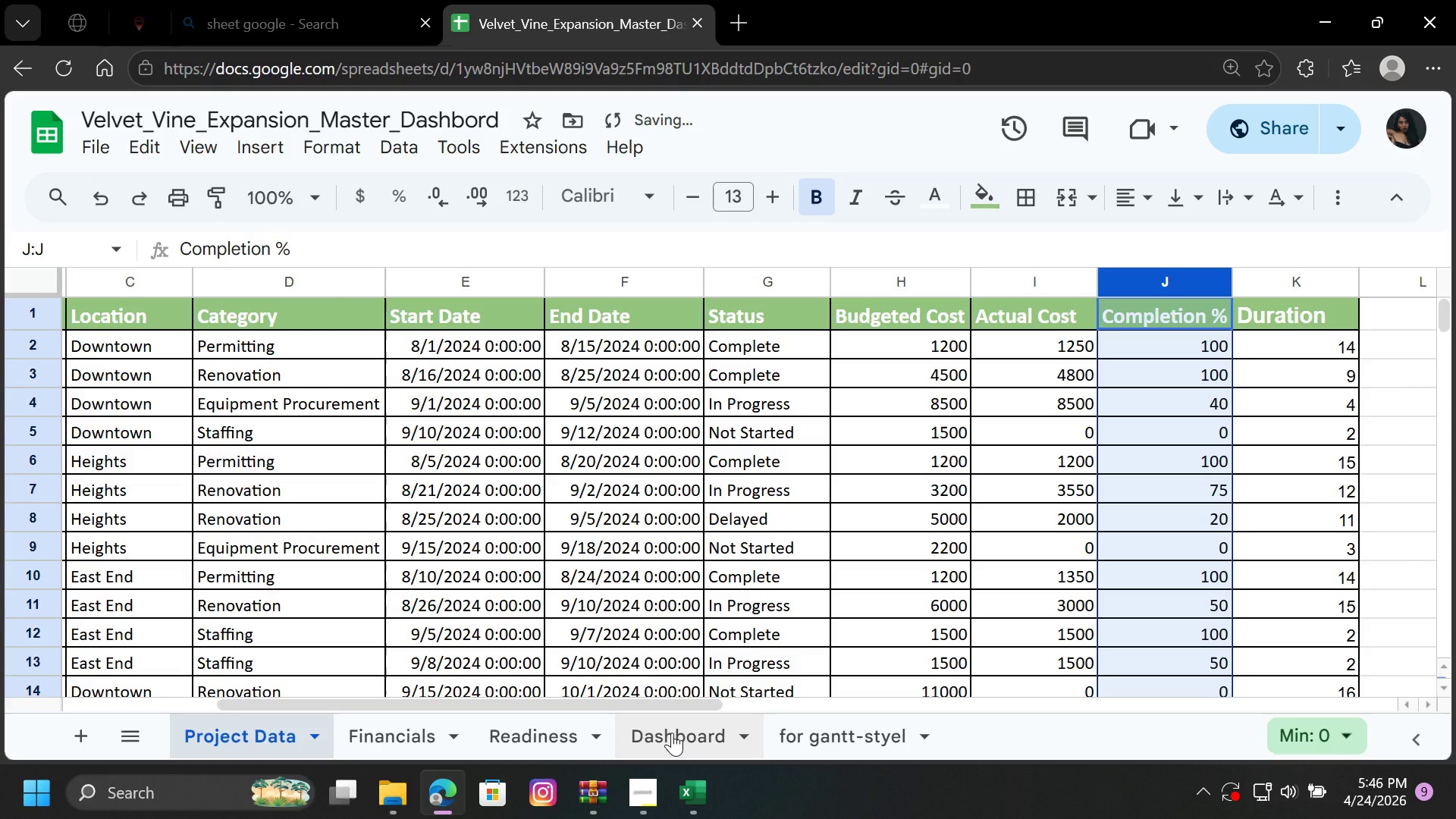 
left_click([672, 733])
 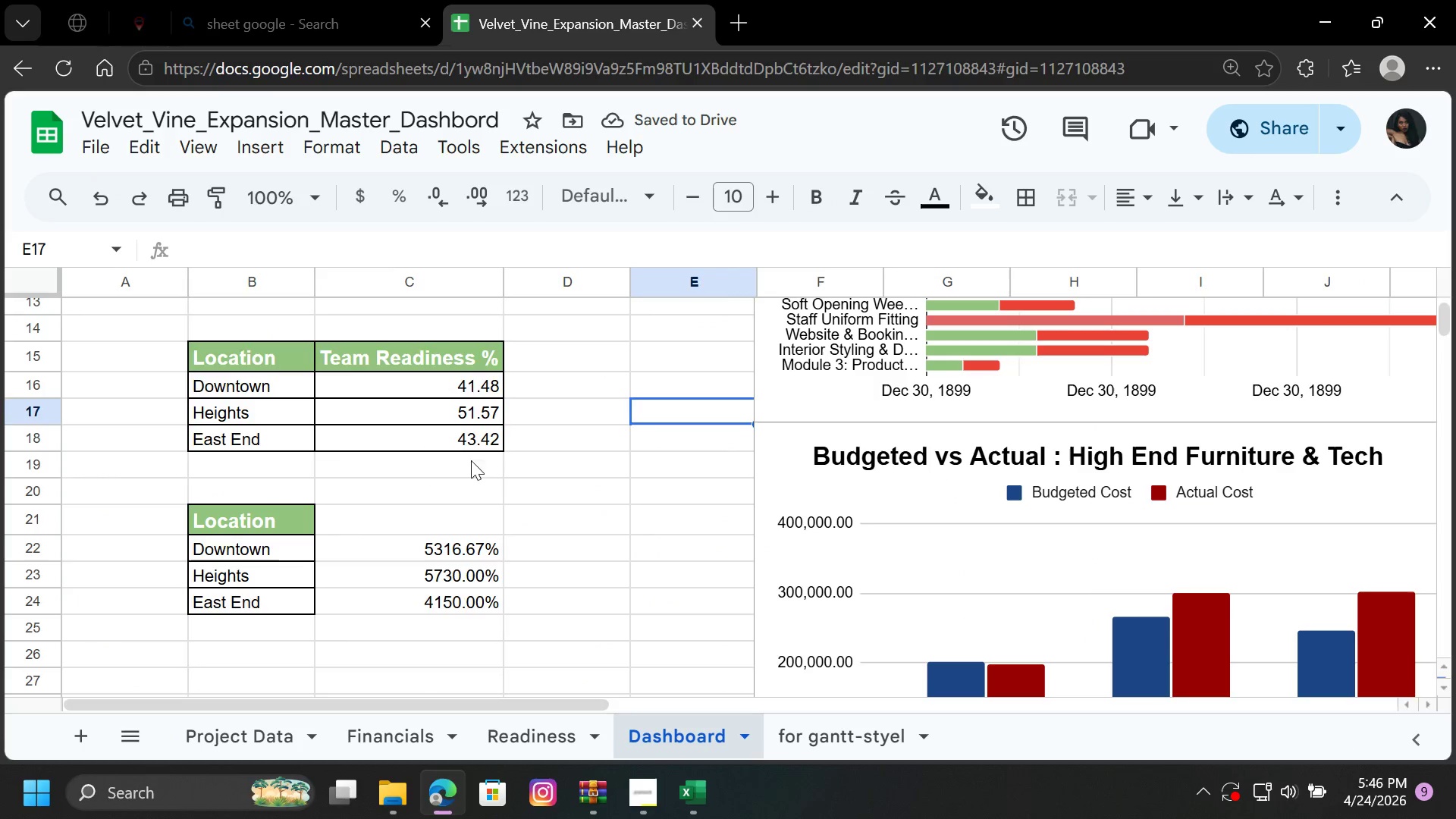 
left_click([482, 481])
 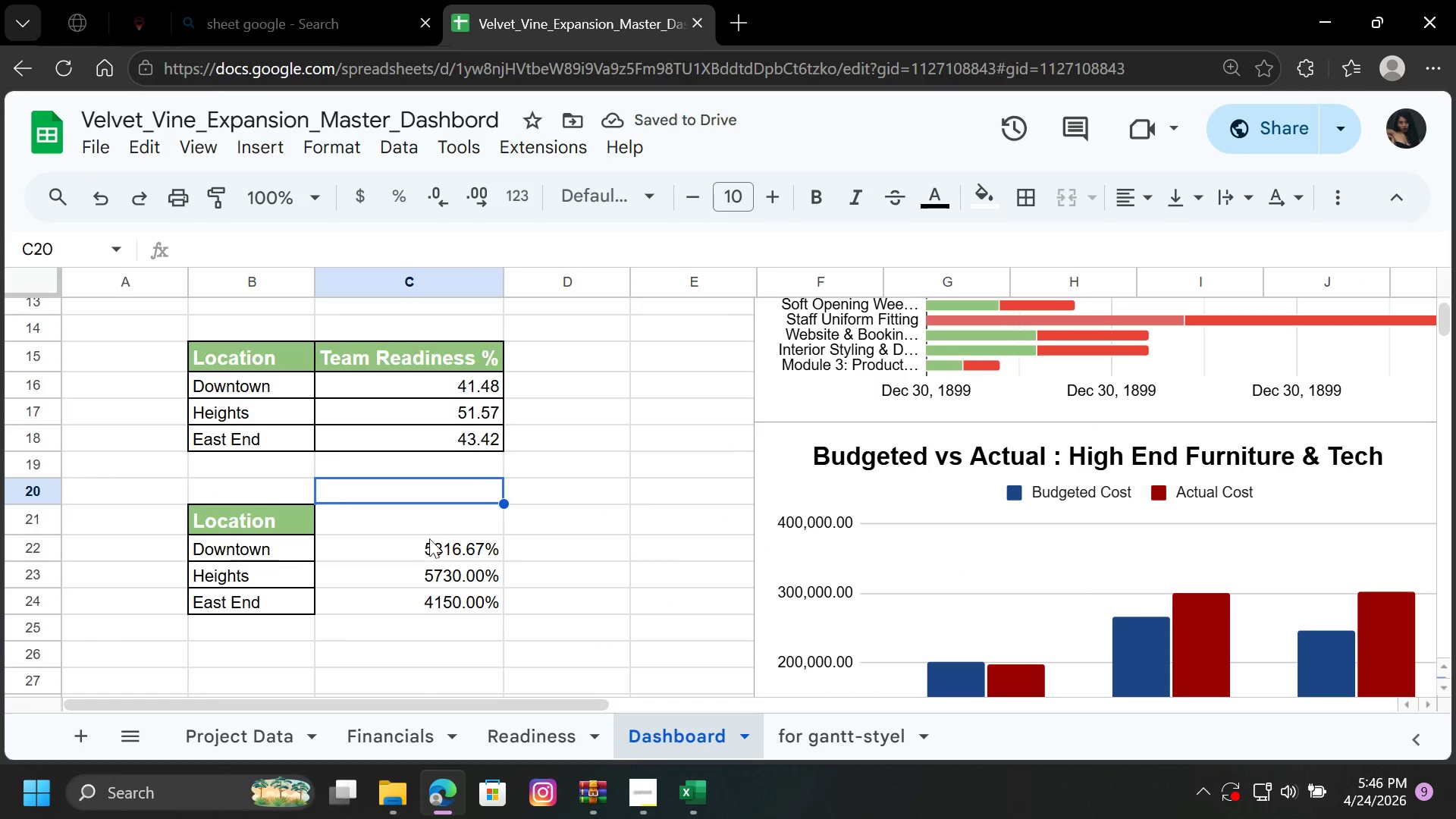 
left_click([431, 538])
 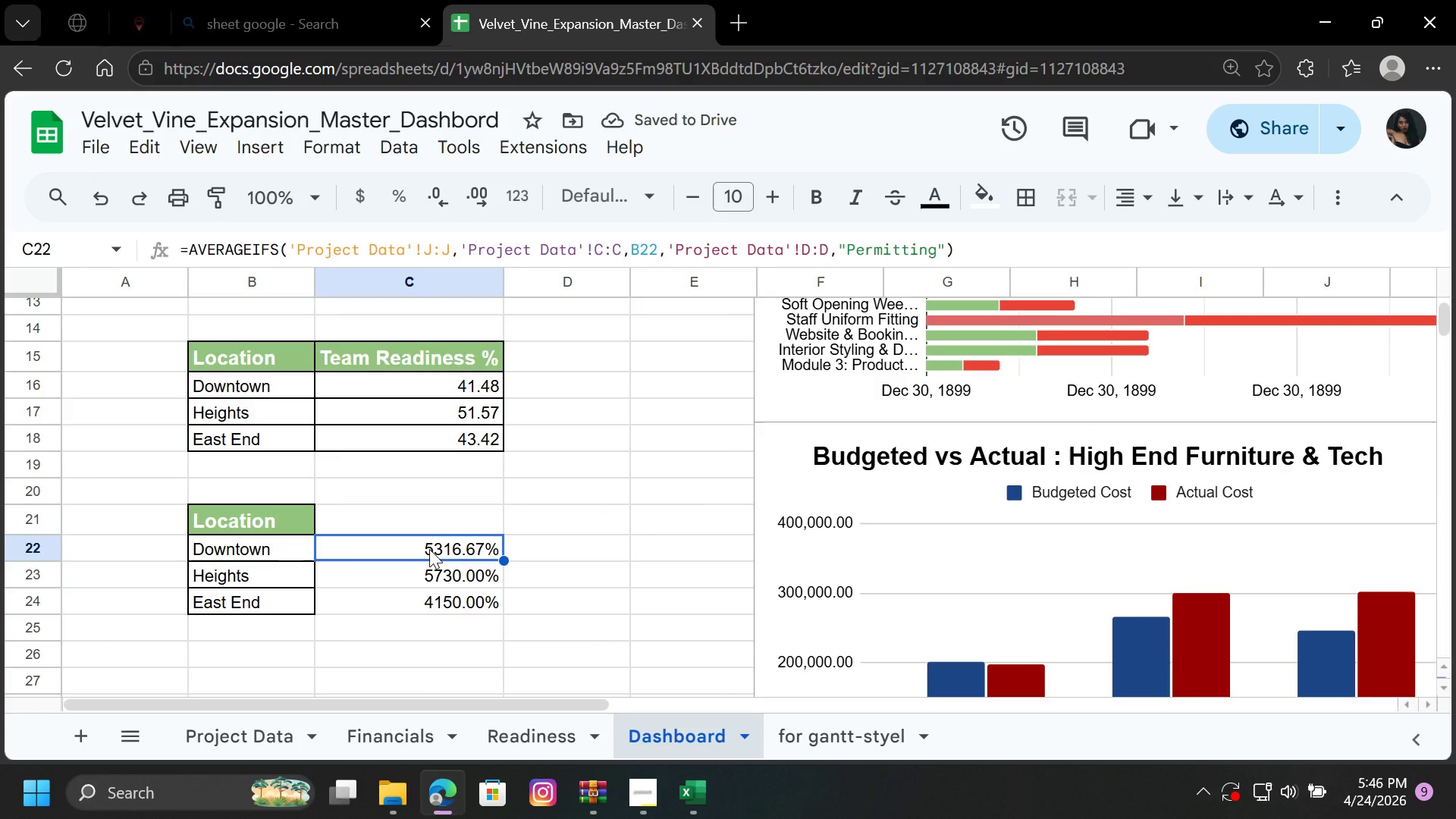 
left_click_drag(start_coordinate=[429, 549], to_coordinate=[433, 602])
 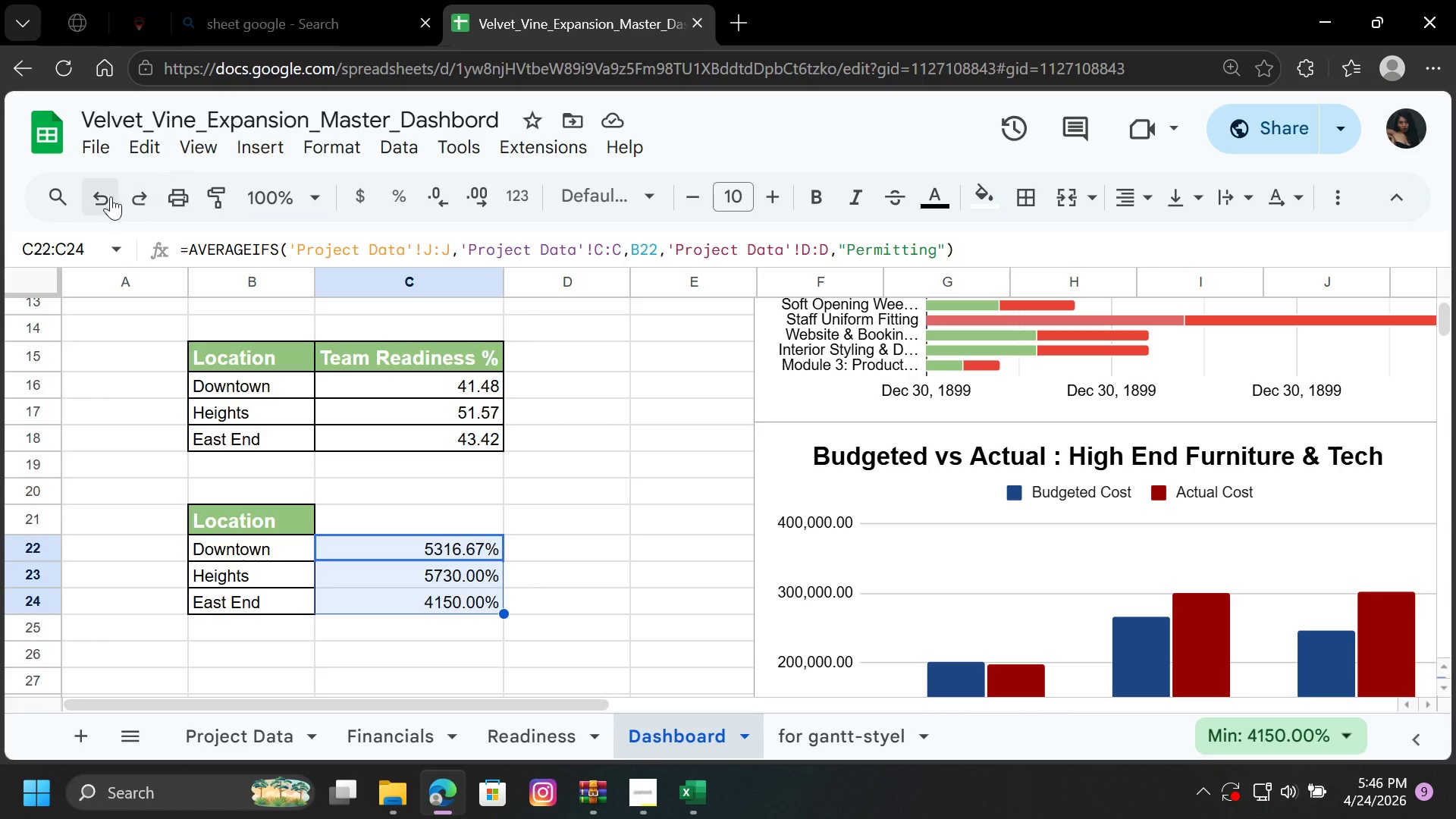 
left_click([106, 193])
 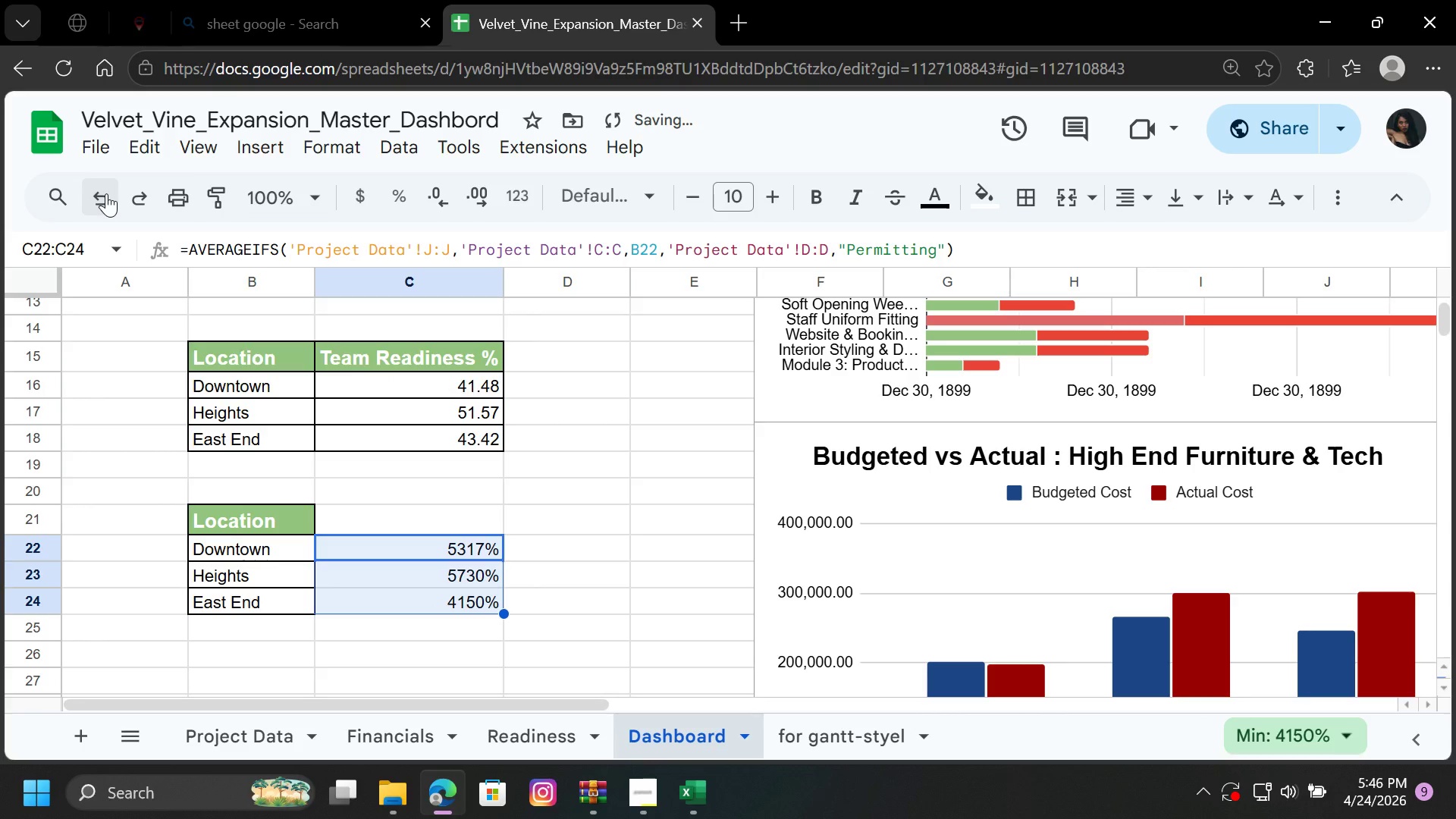 
left_click([106, 193])
 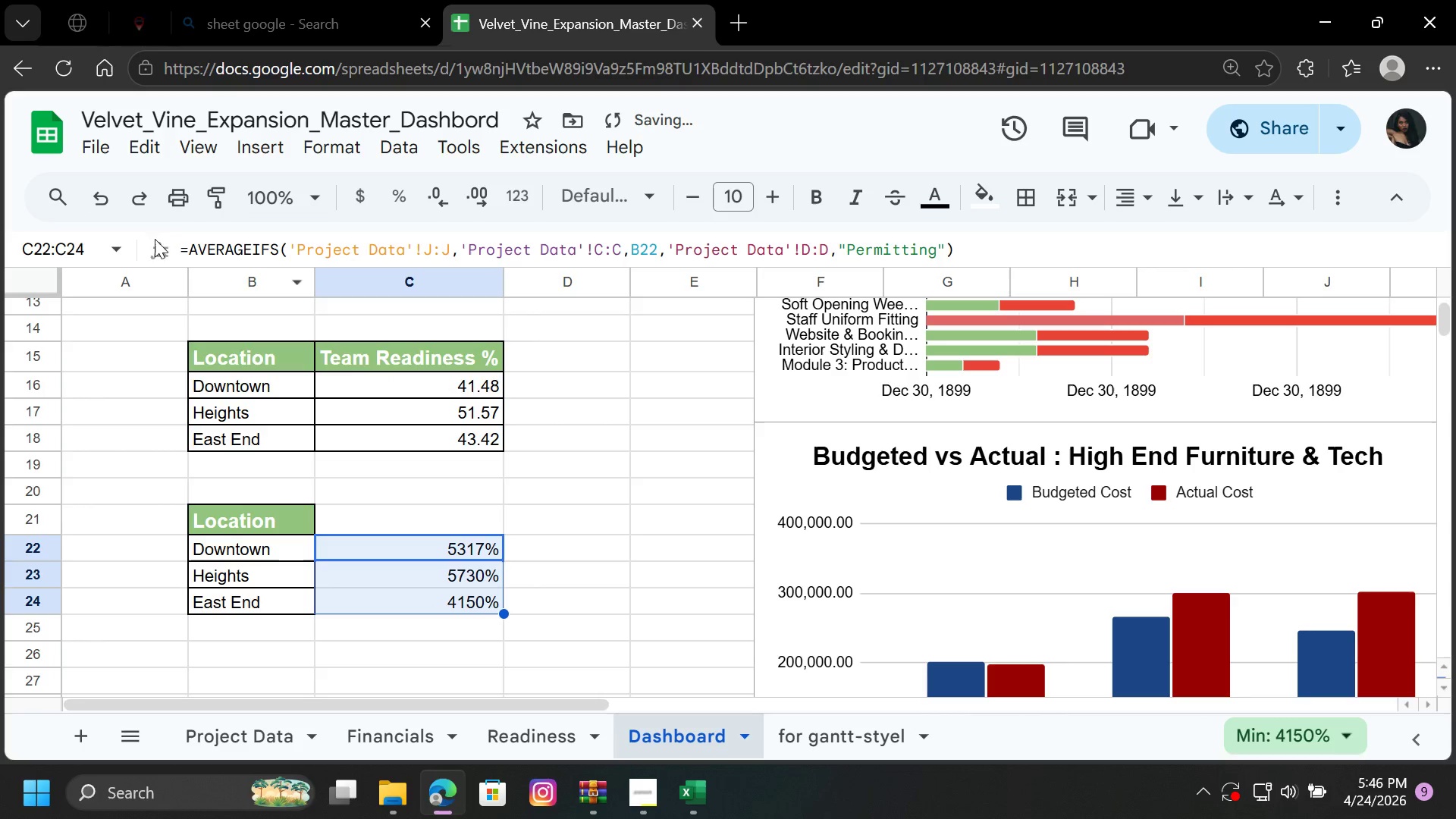 
double_click([99, 202])
 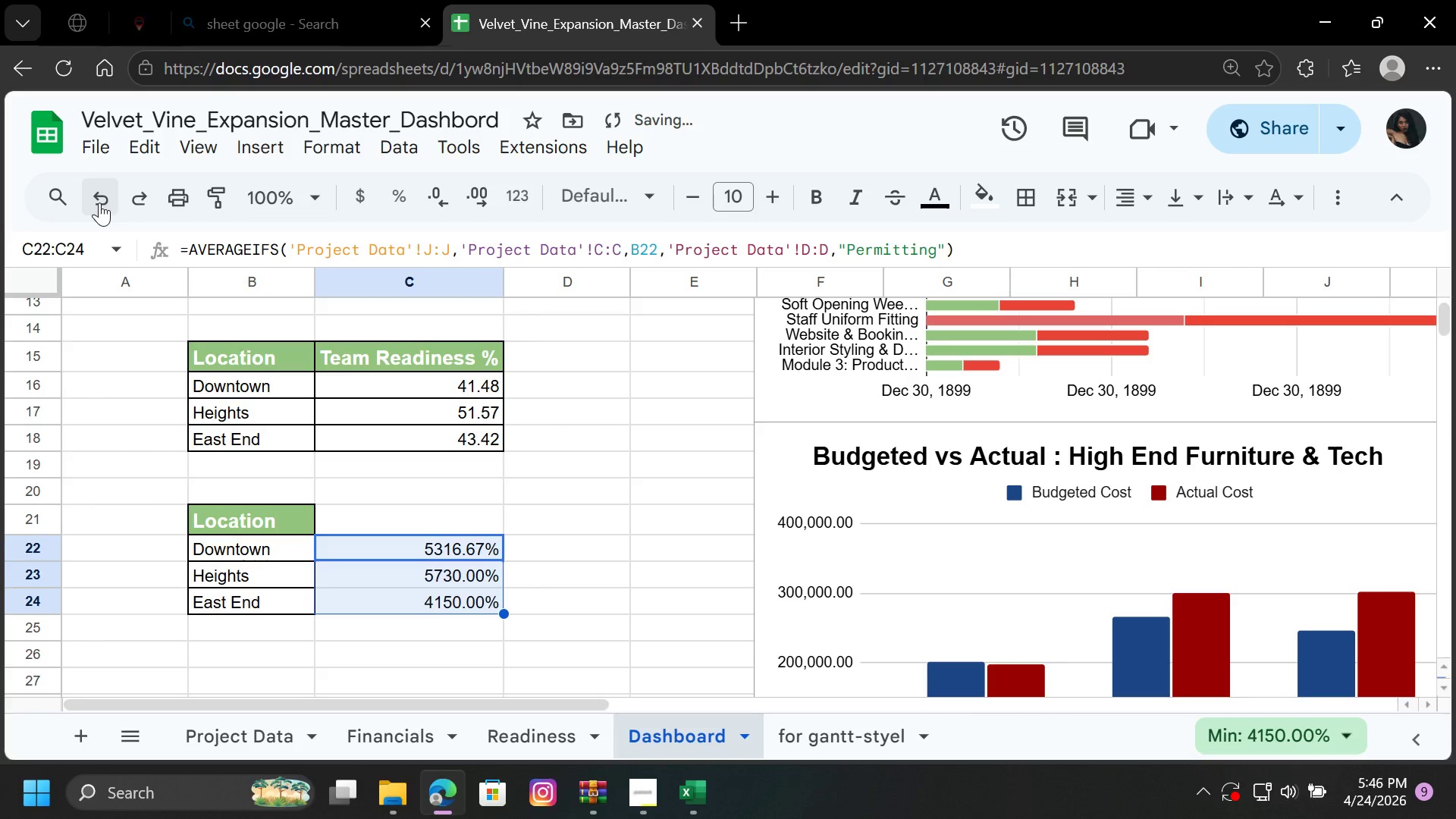 
triple_click([99, 202])
 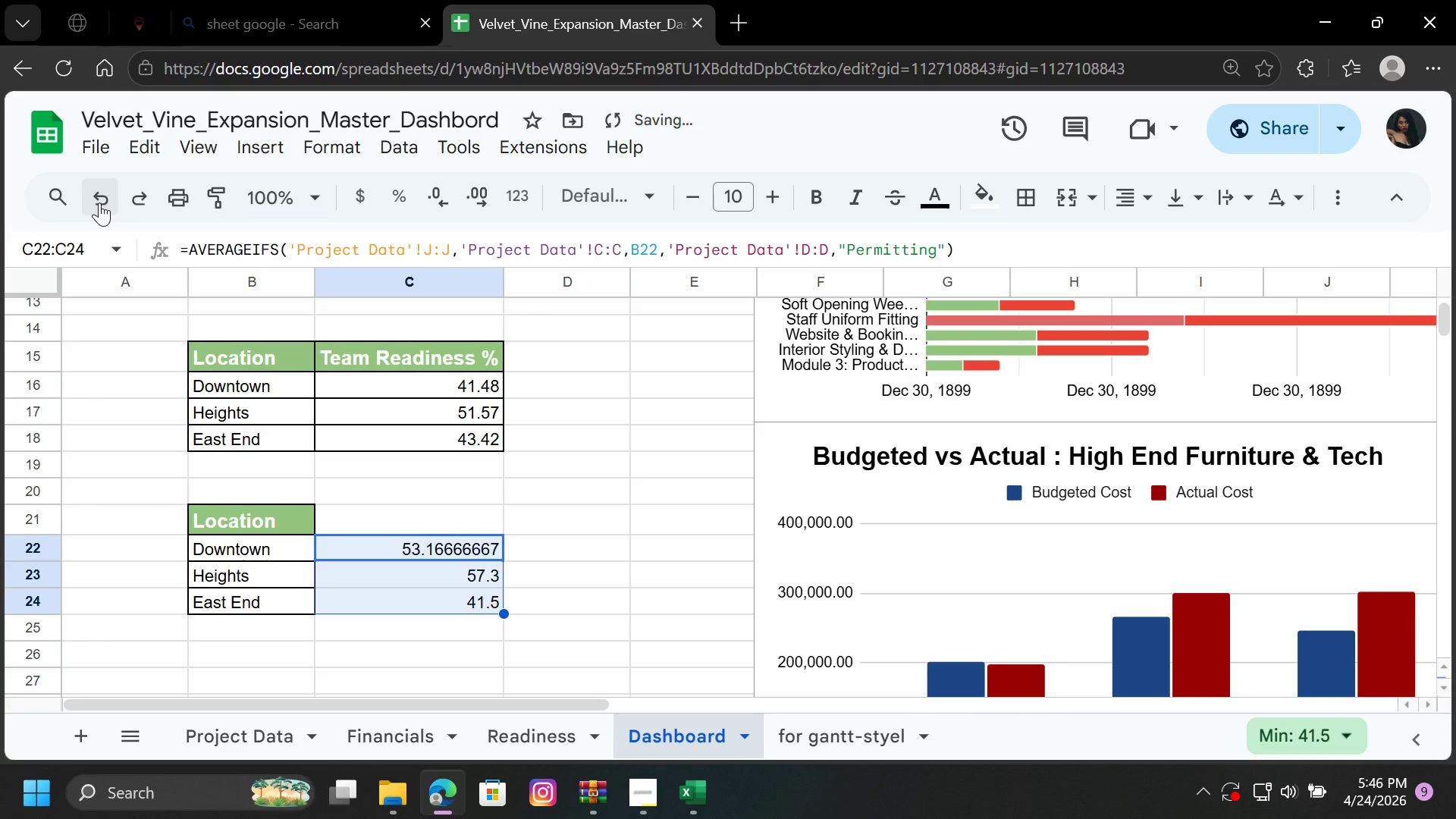 
left_click([99, 202])
 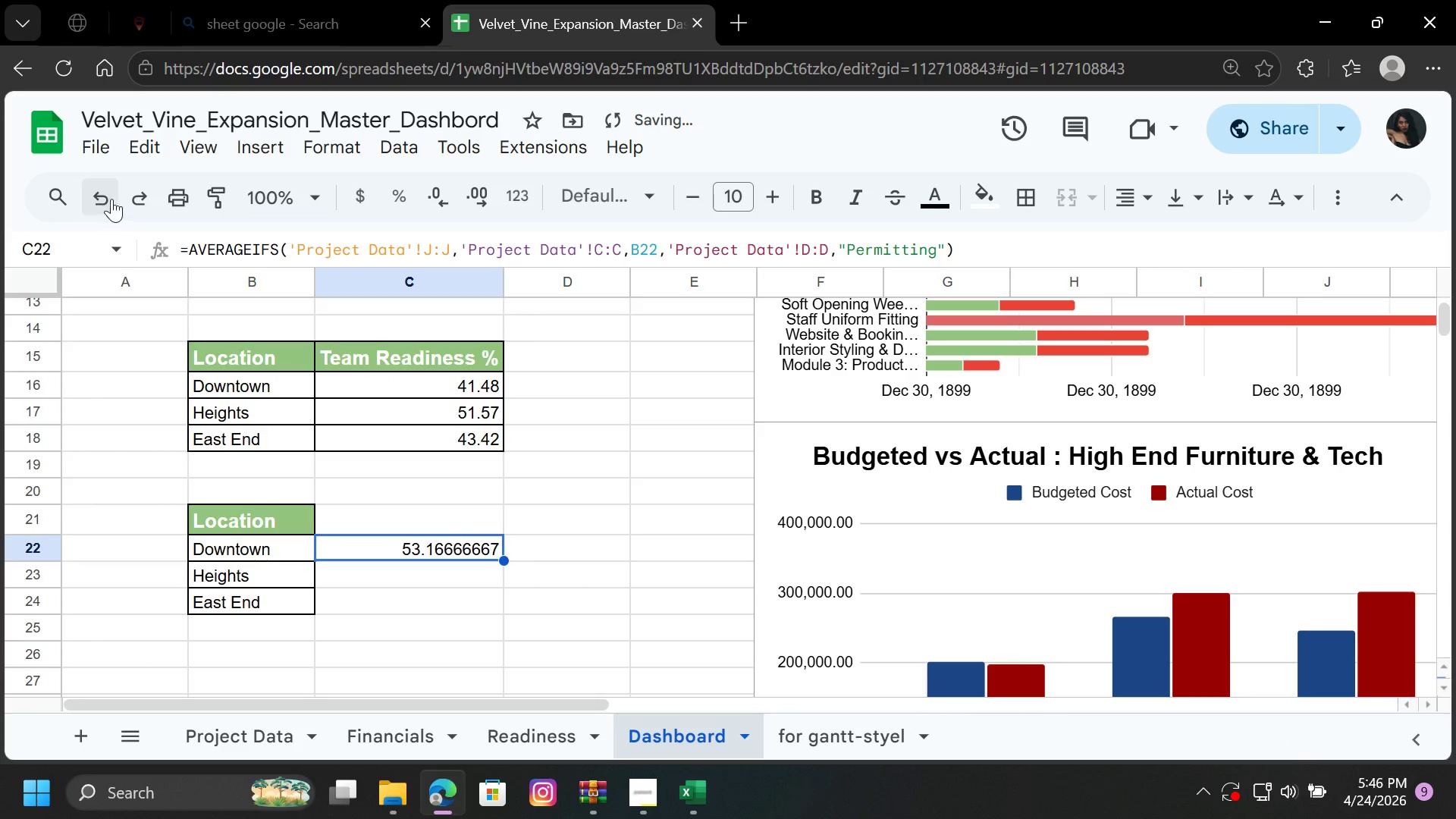 
left_click([130, 196])
 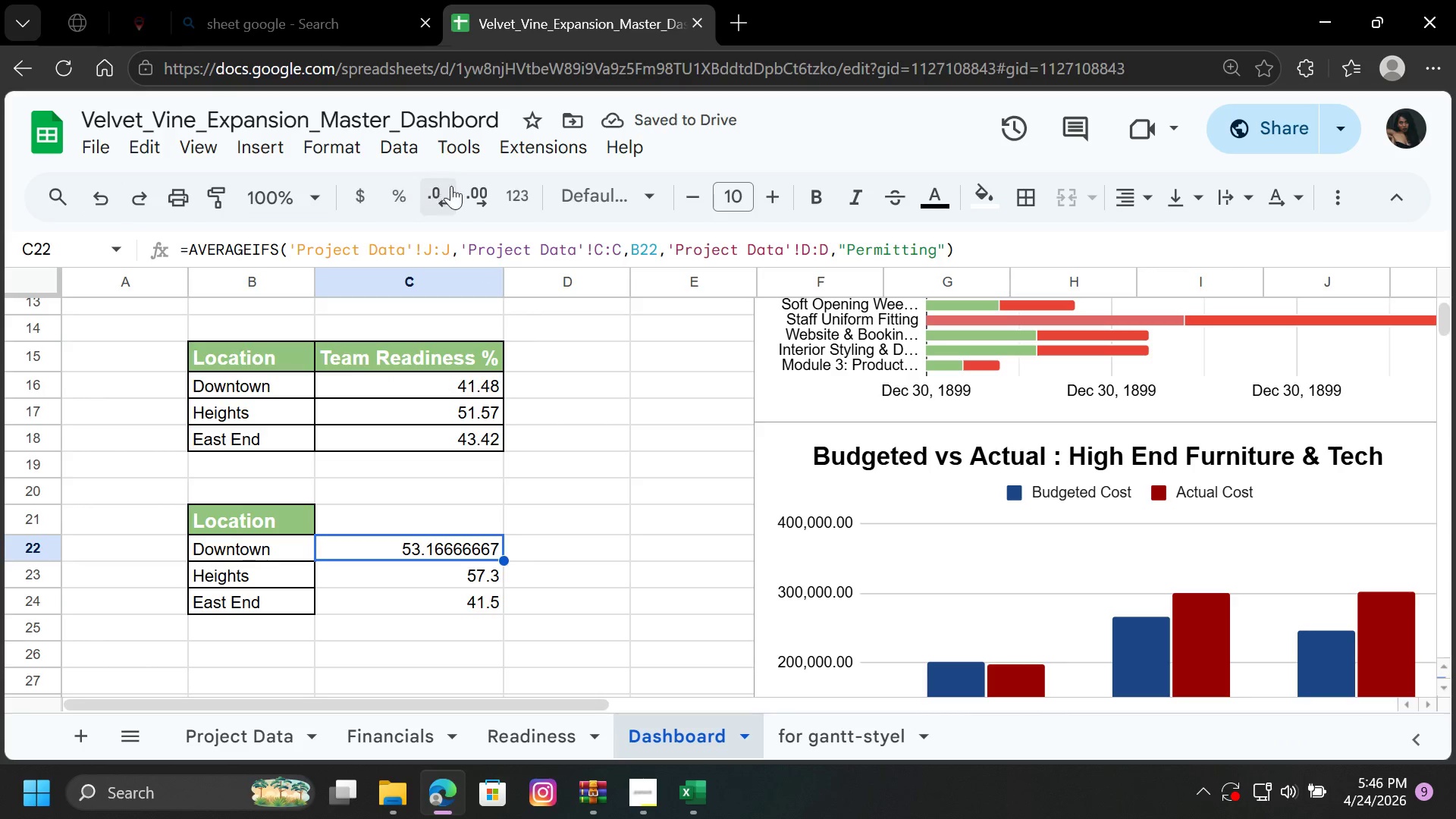 
double_click([440, 193])
 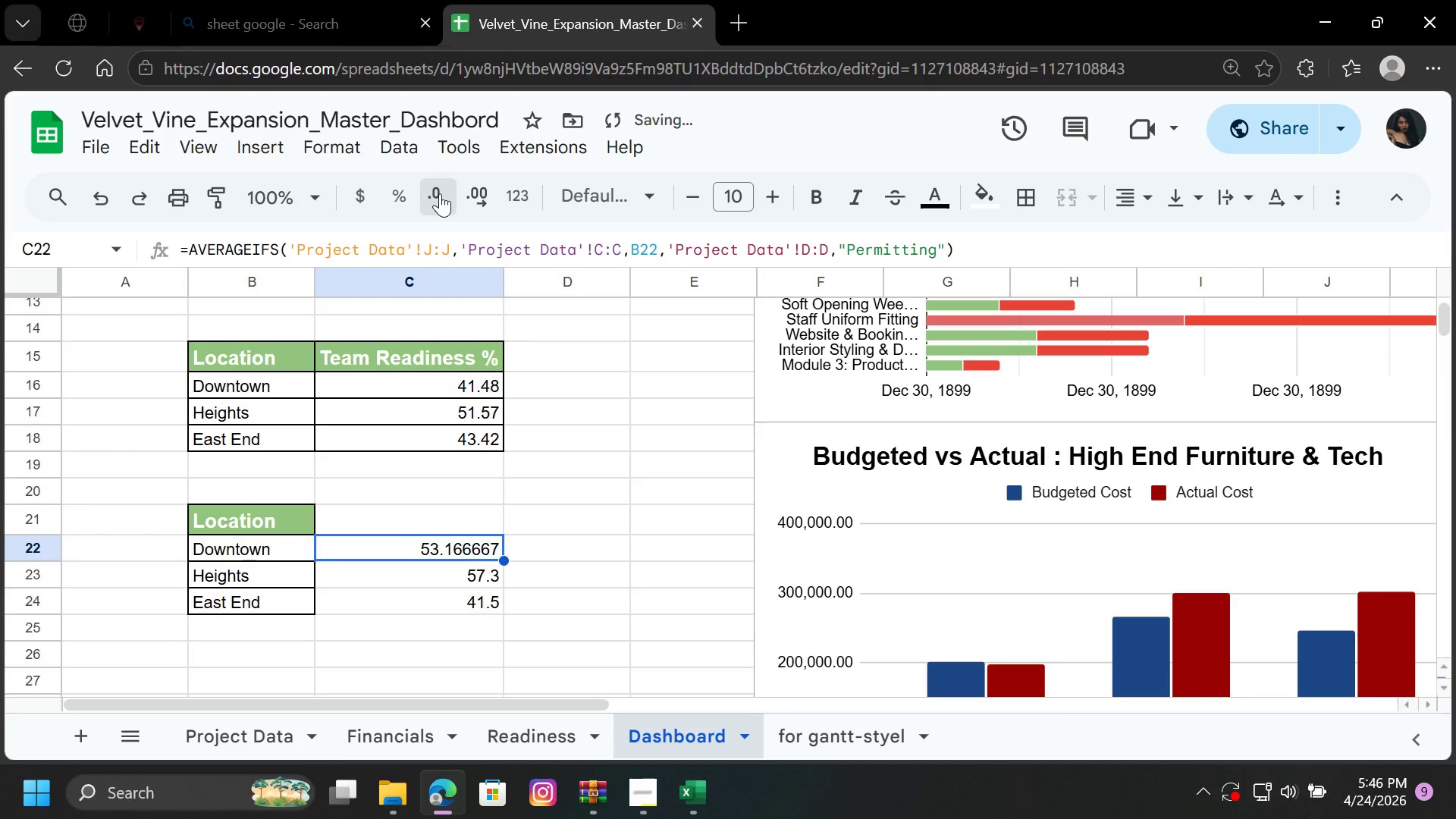 
triple_click([440, 193])
 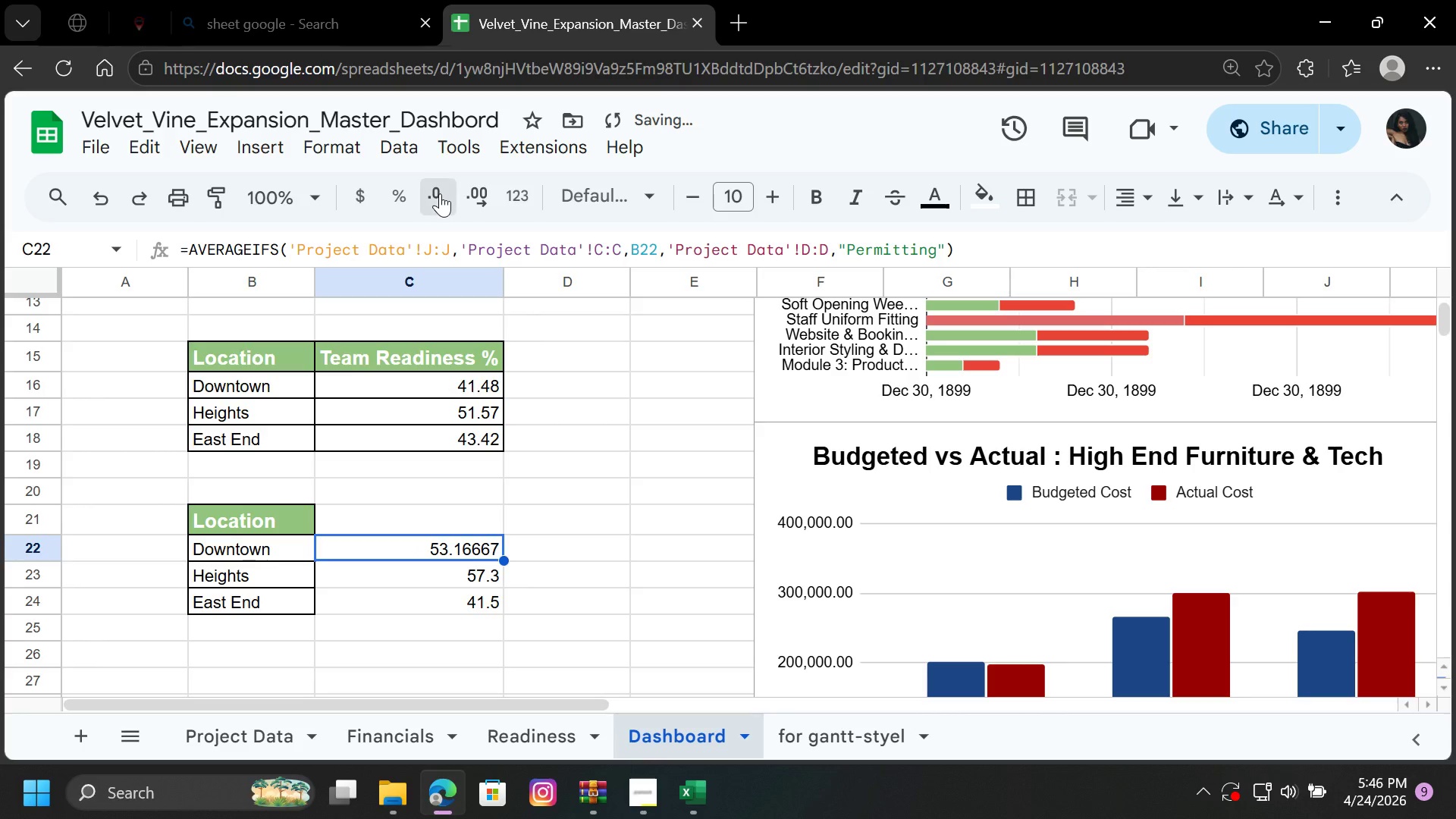 
triple_click([440, 193])
 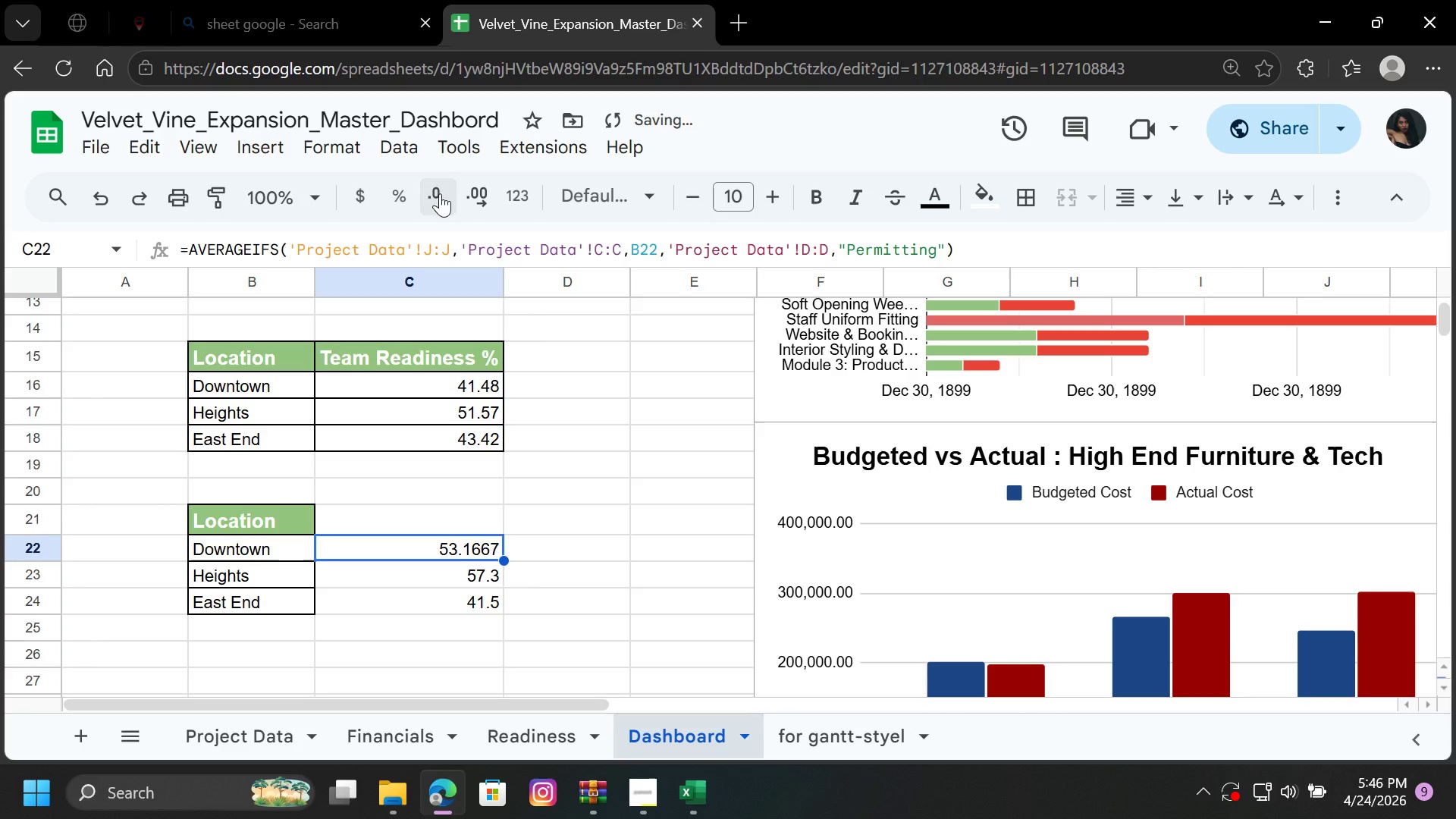 
left_click([440, 193])
 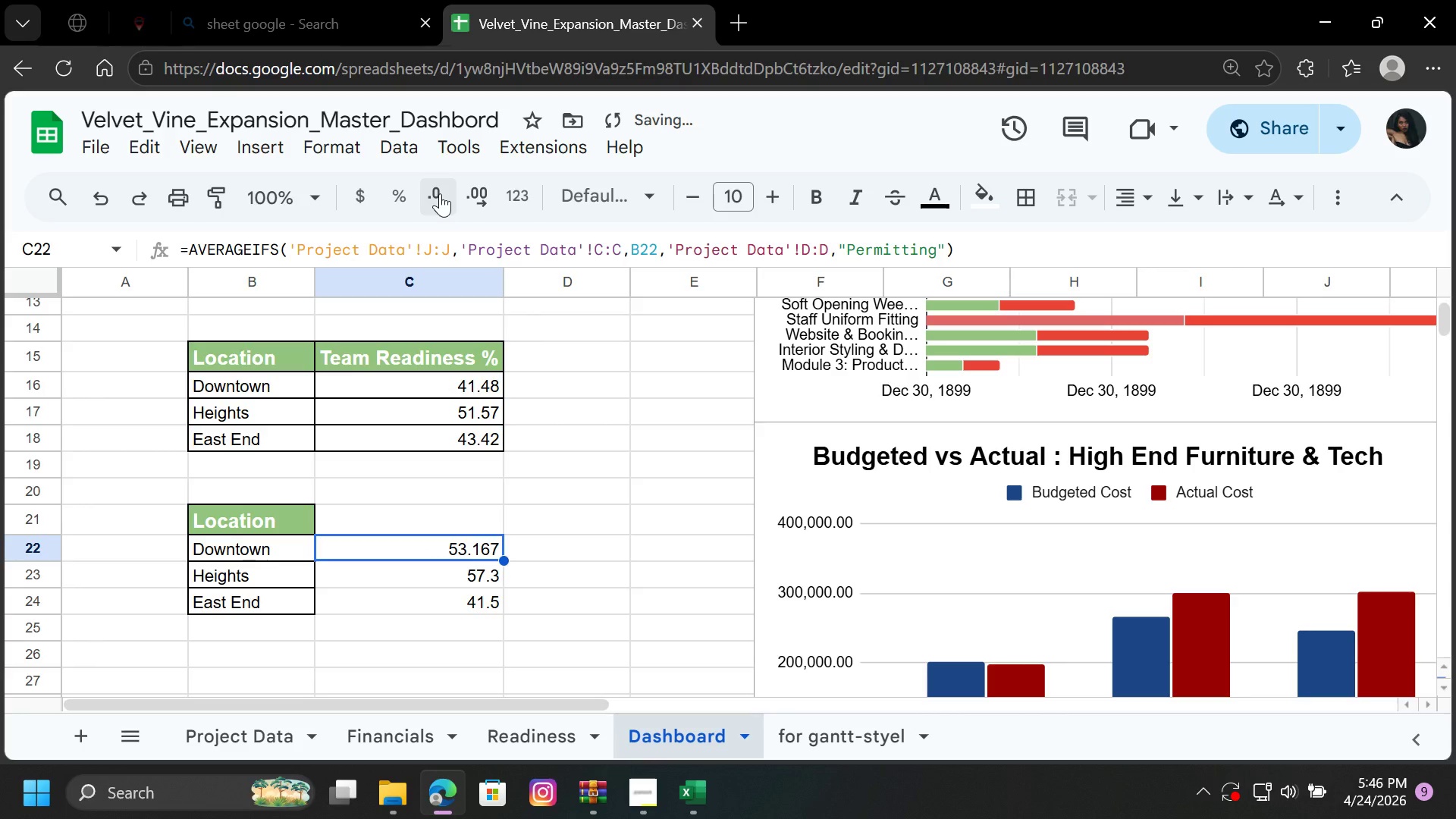 
left_click([440, 193])
 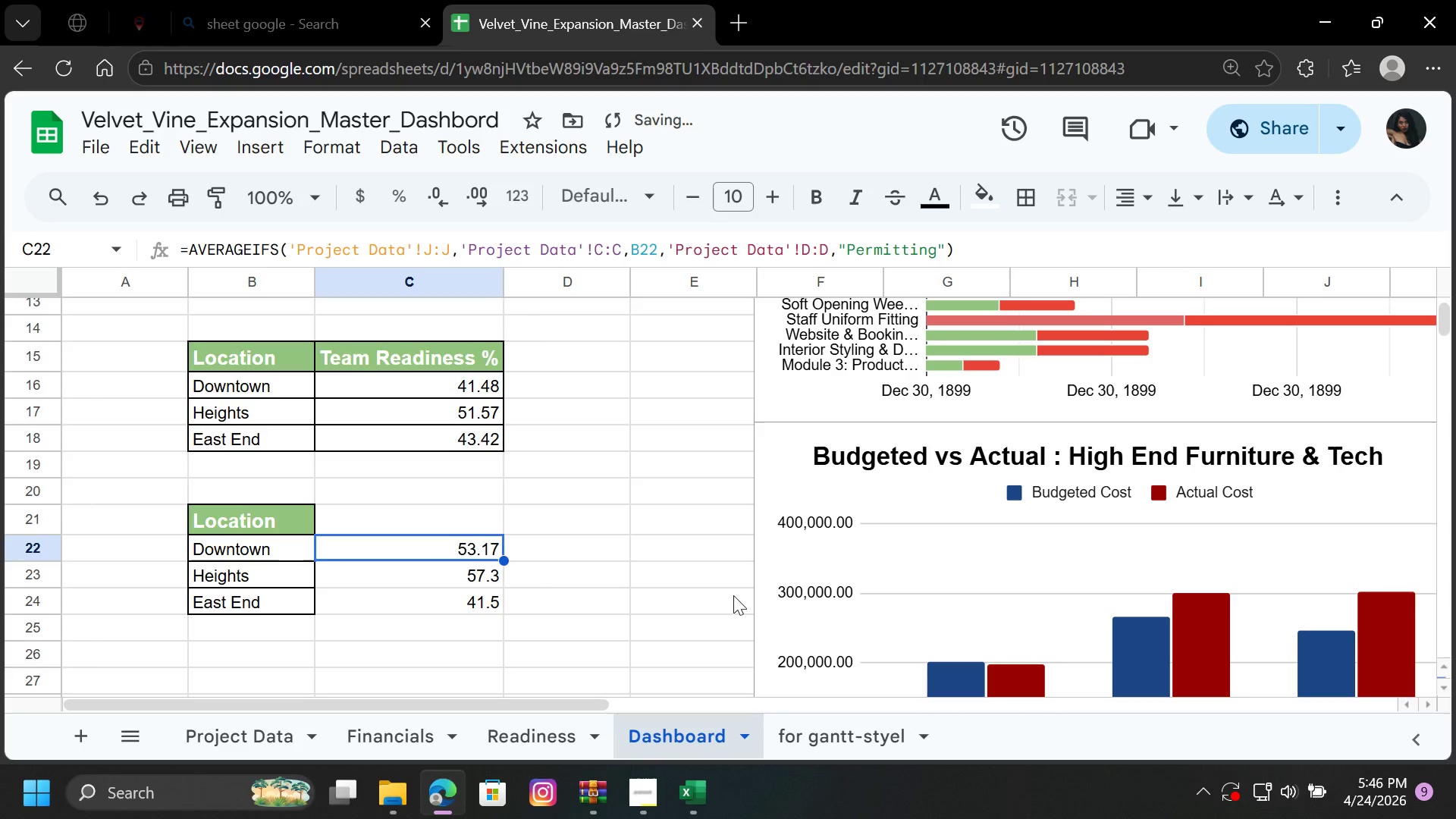 
left_click([542, 604])
 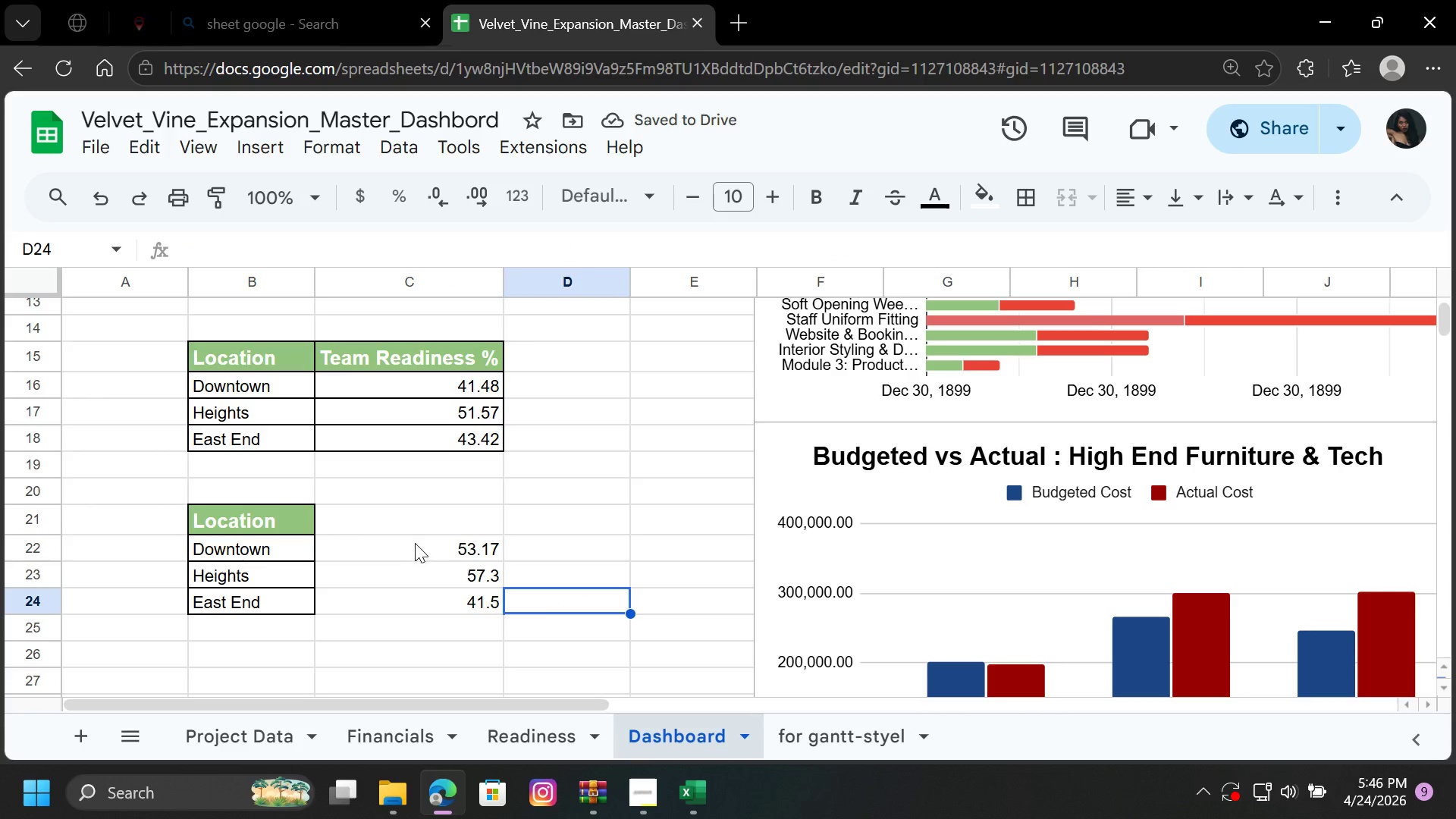 
left_click([433, 515])
 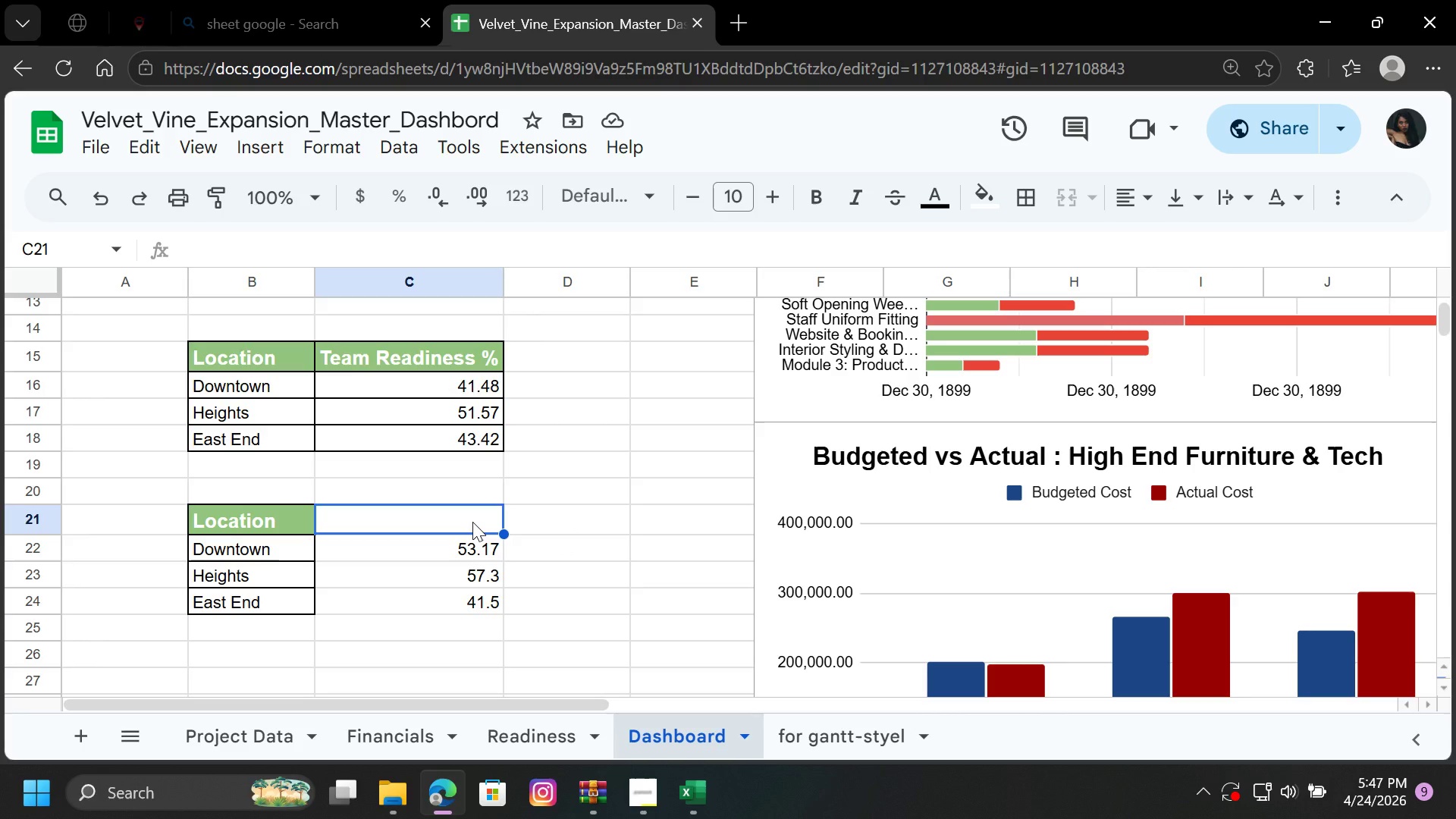 
wait(16.8)
 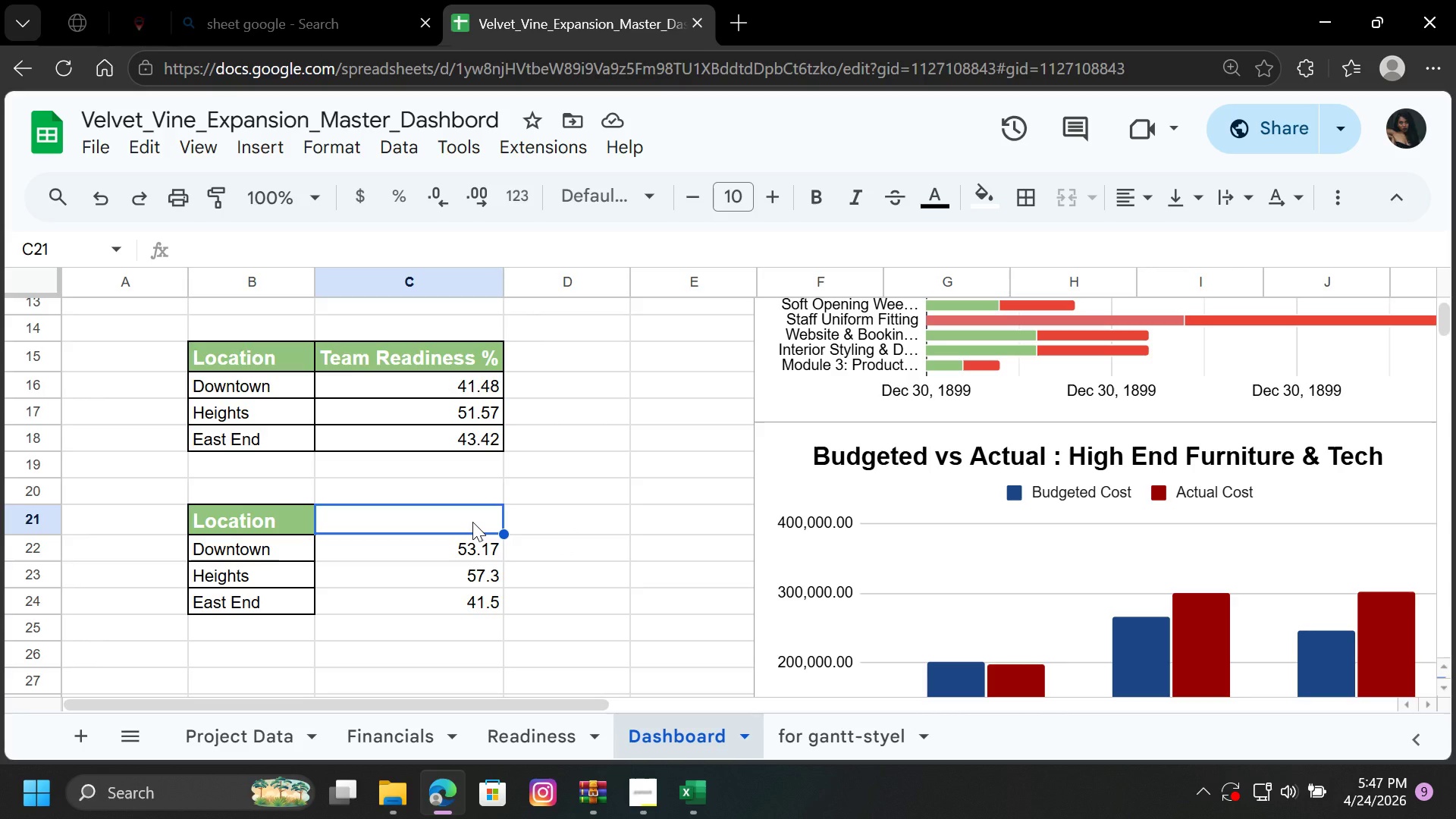 
type(Certification Rady)
key(Backspace)
key(Backspace)
key(Backspace)
type(edy)
key(Backspace)
key(Backspace)
type(ady %)
 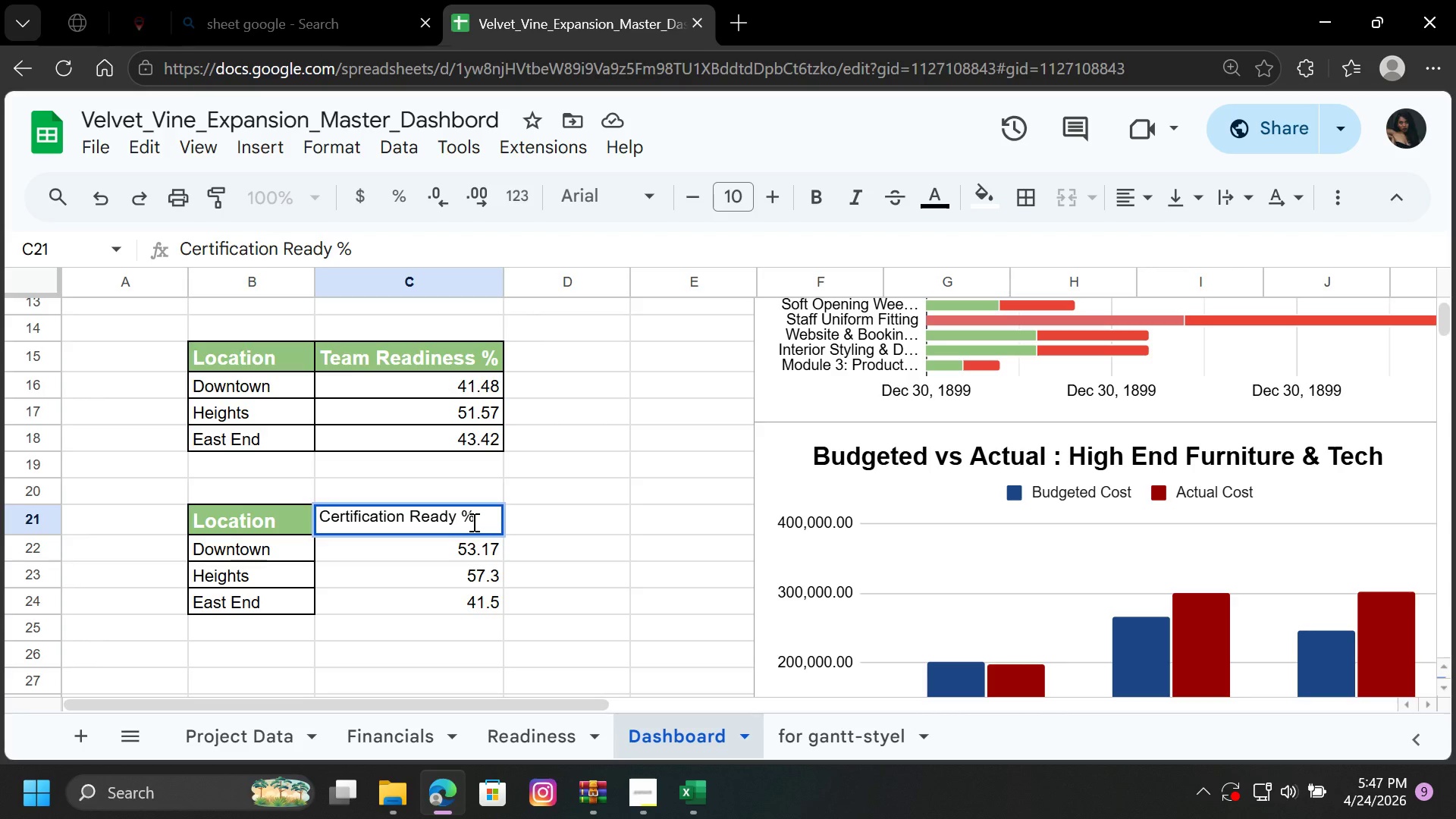 
left_click([587, 530])
 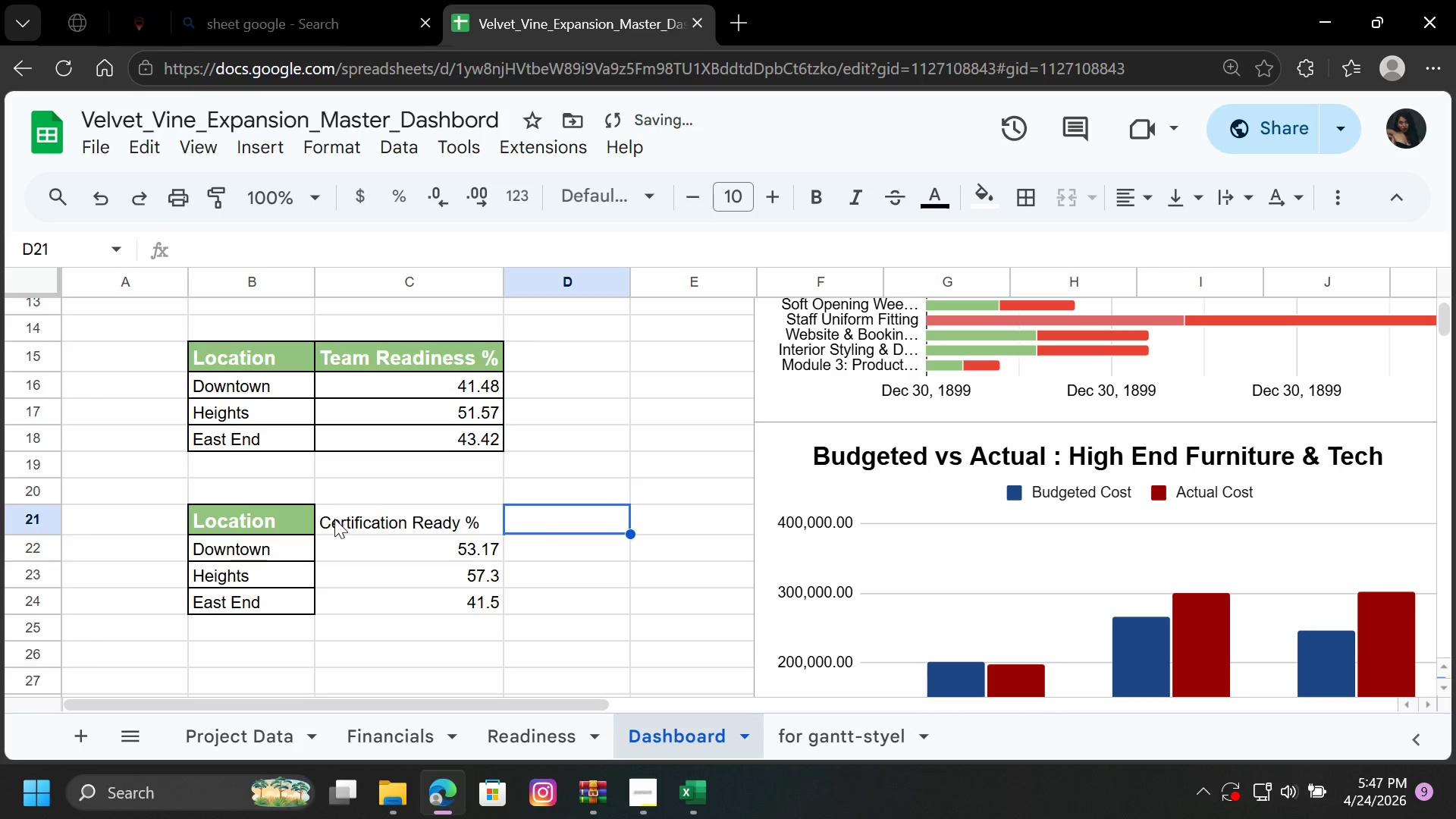 
left_click([334, 517])
 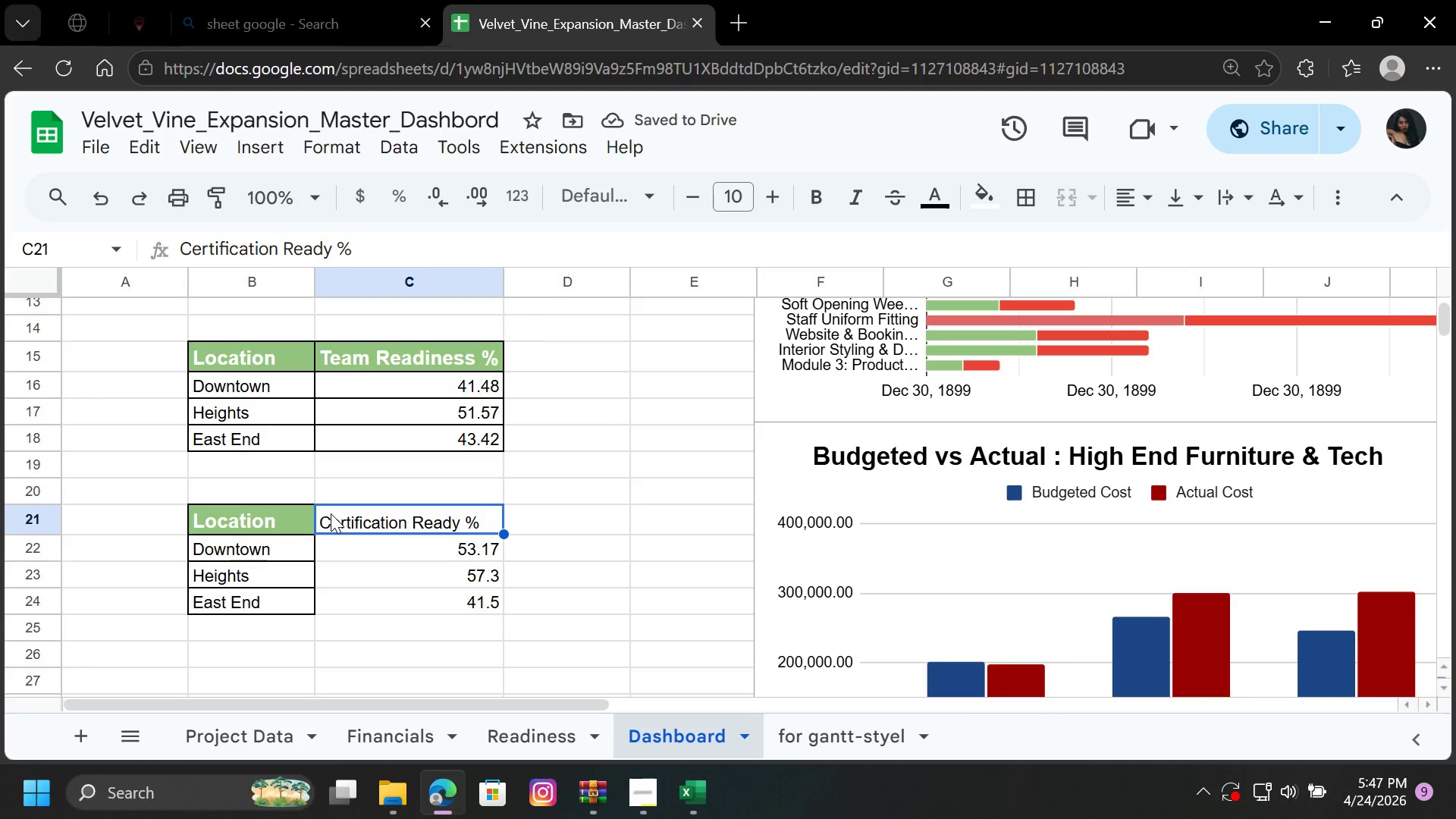 
wait(5.39)
 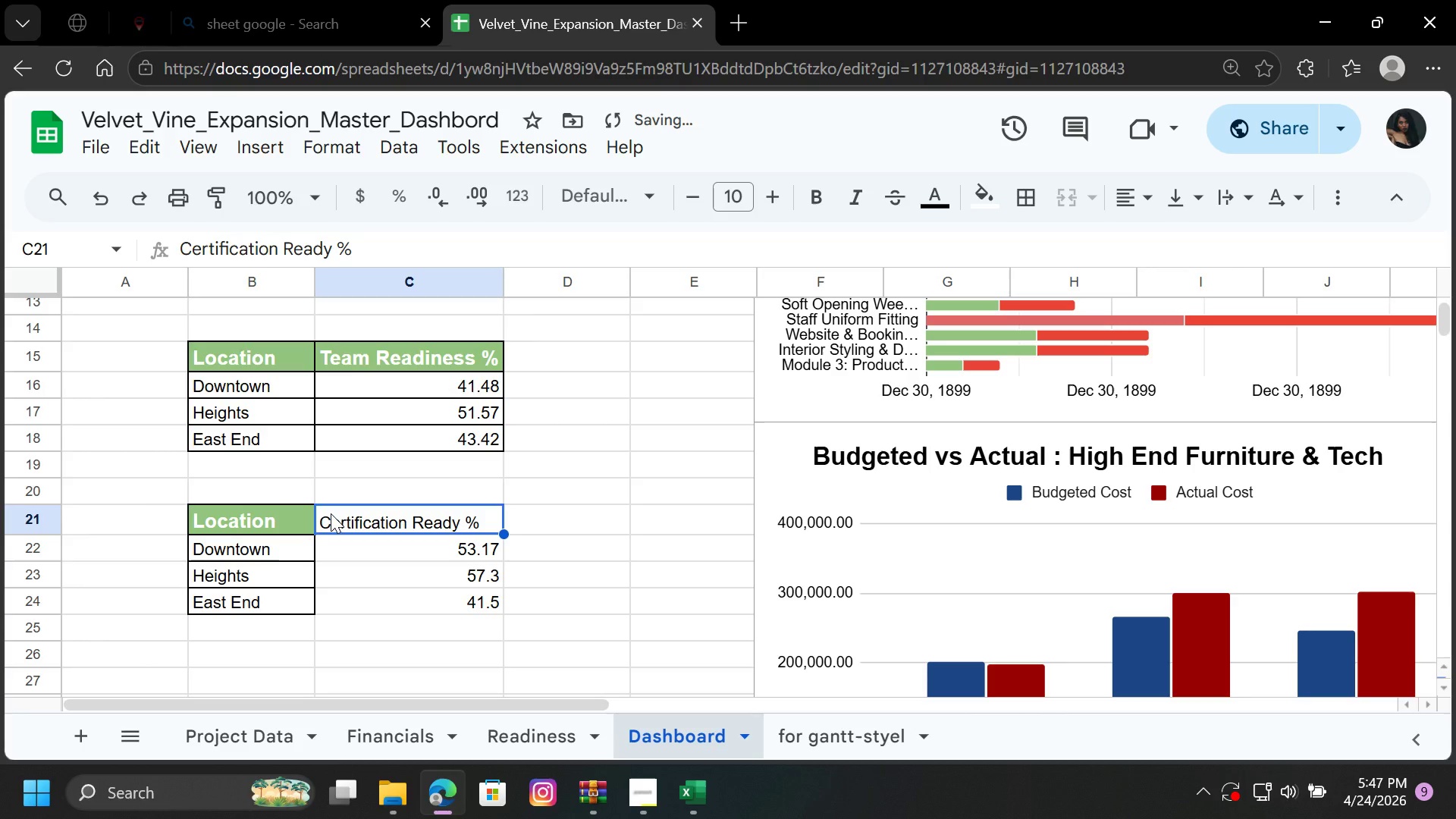 
double_click([333, 520])
 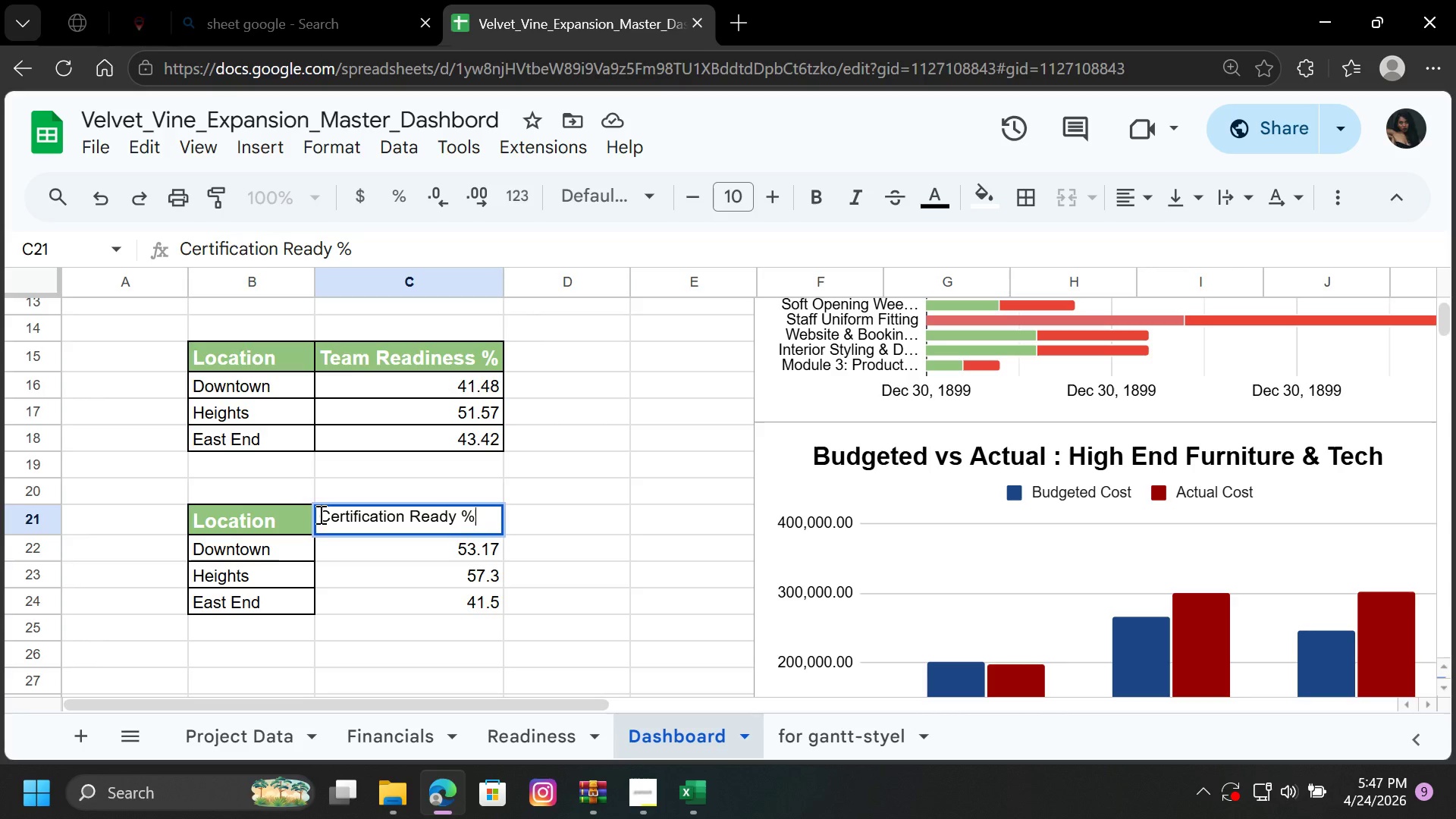 
left_click_drag(start_coordinate=[319, 515], to_coordinate=[491, 510])
 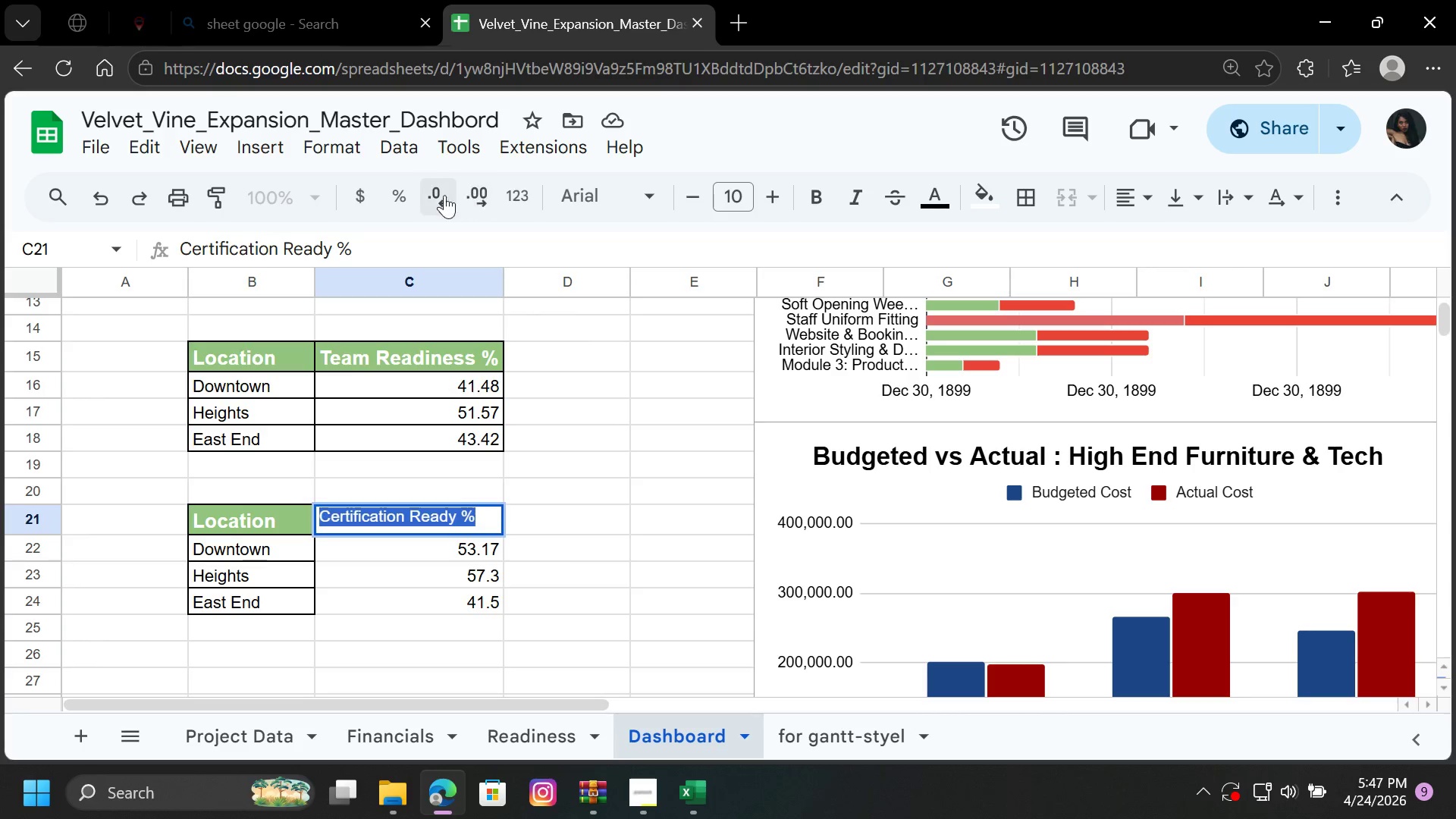 
mouse_move([746, 220])
 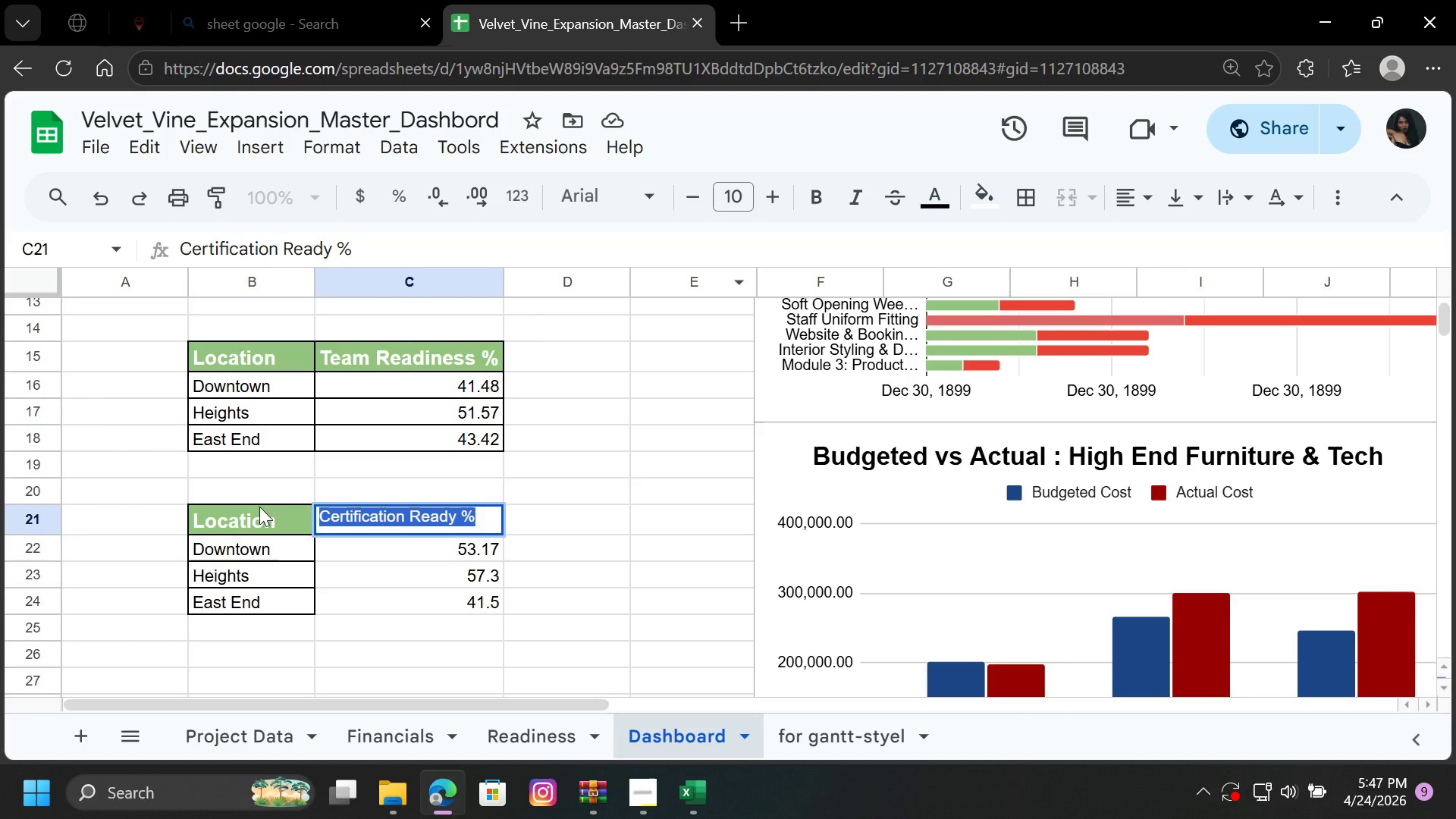 
left_click([253, 519])
 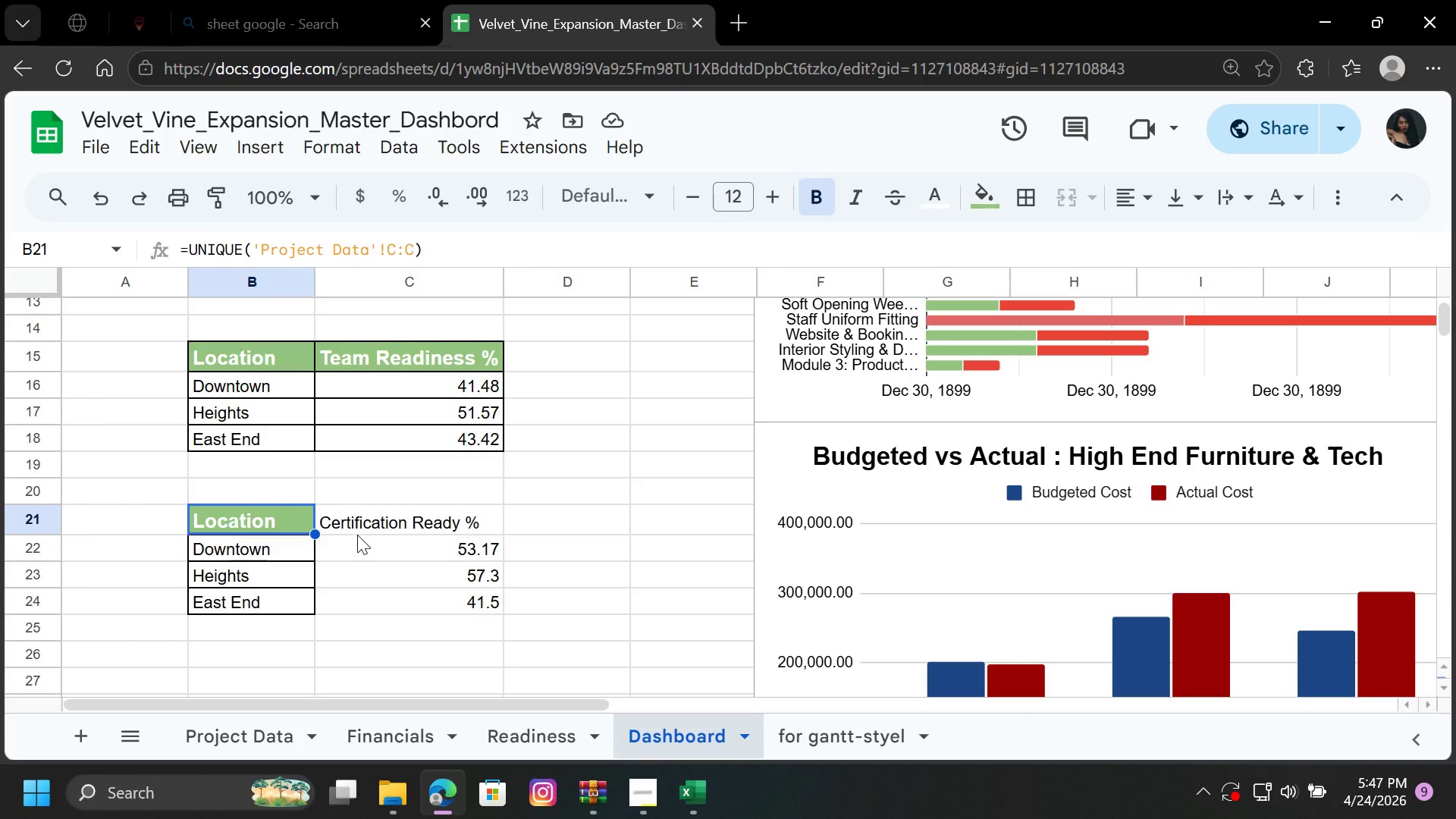 
left_click([372, 517])
 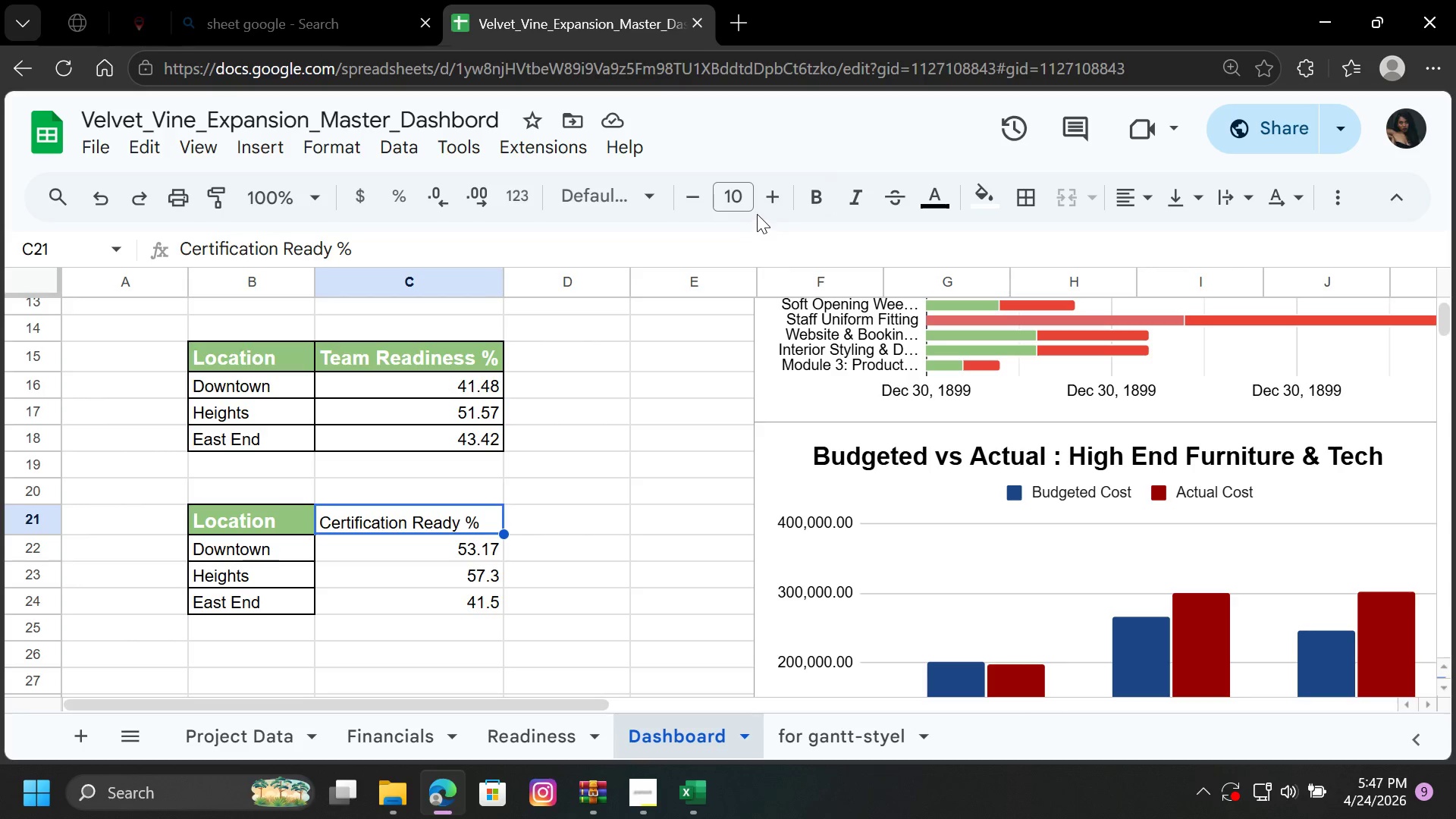 
left_click([778, 194])
 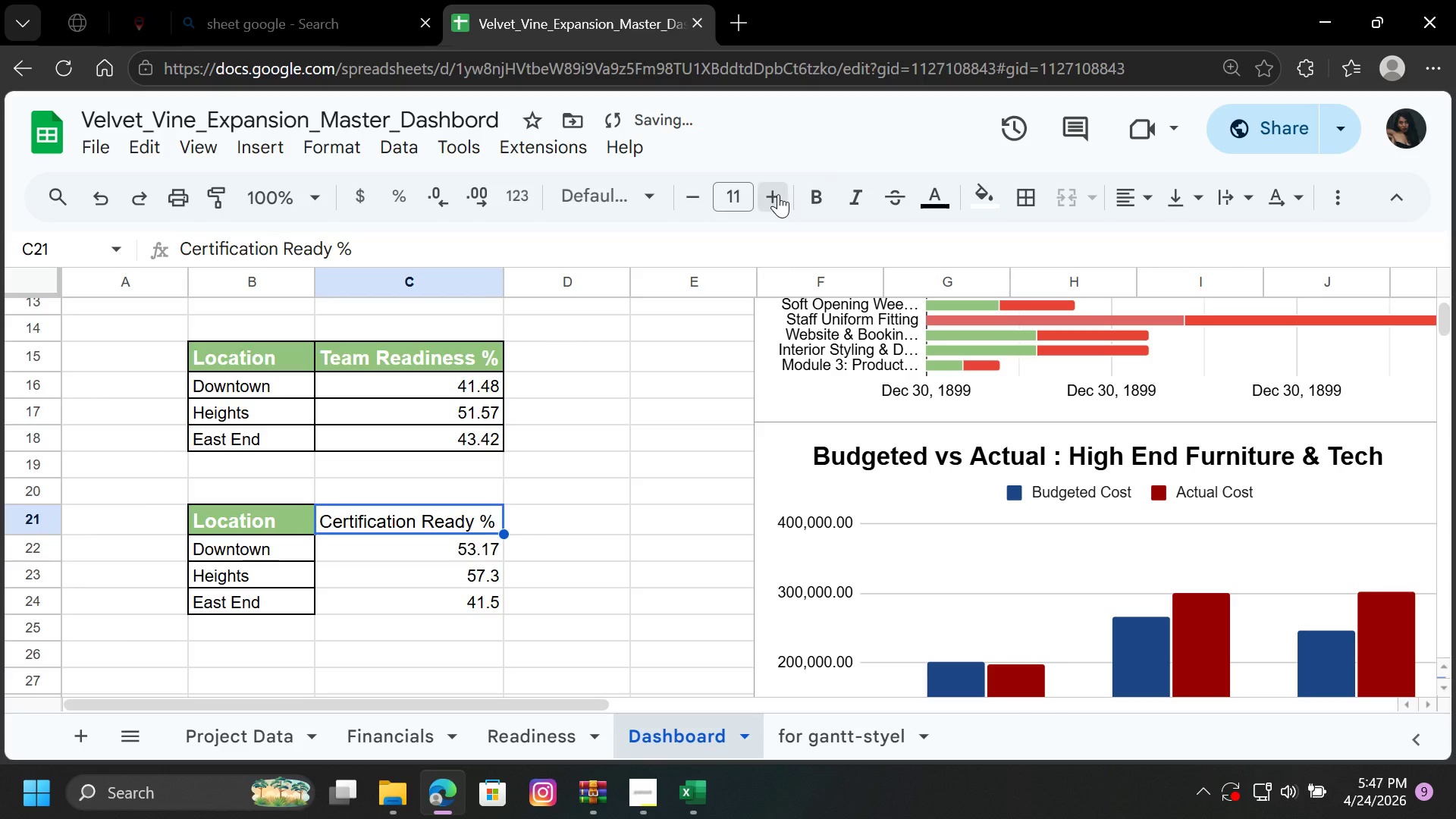 
left_click([778, 194])
 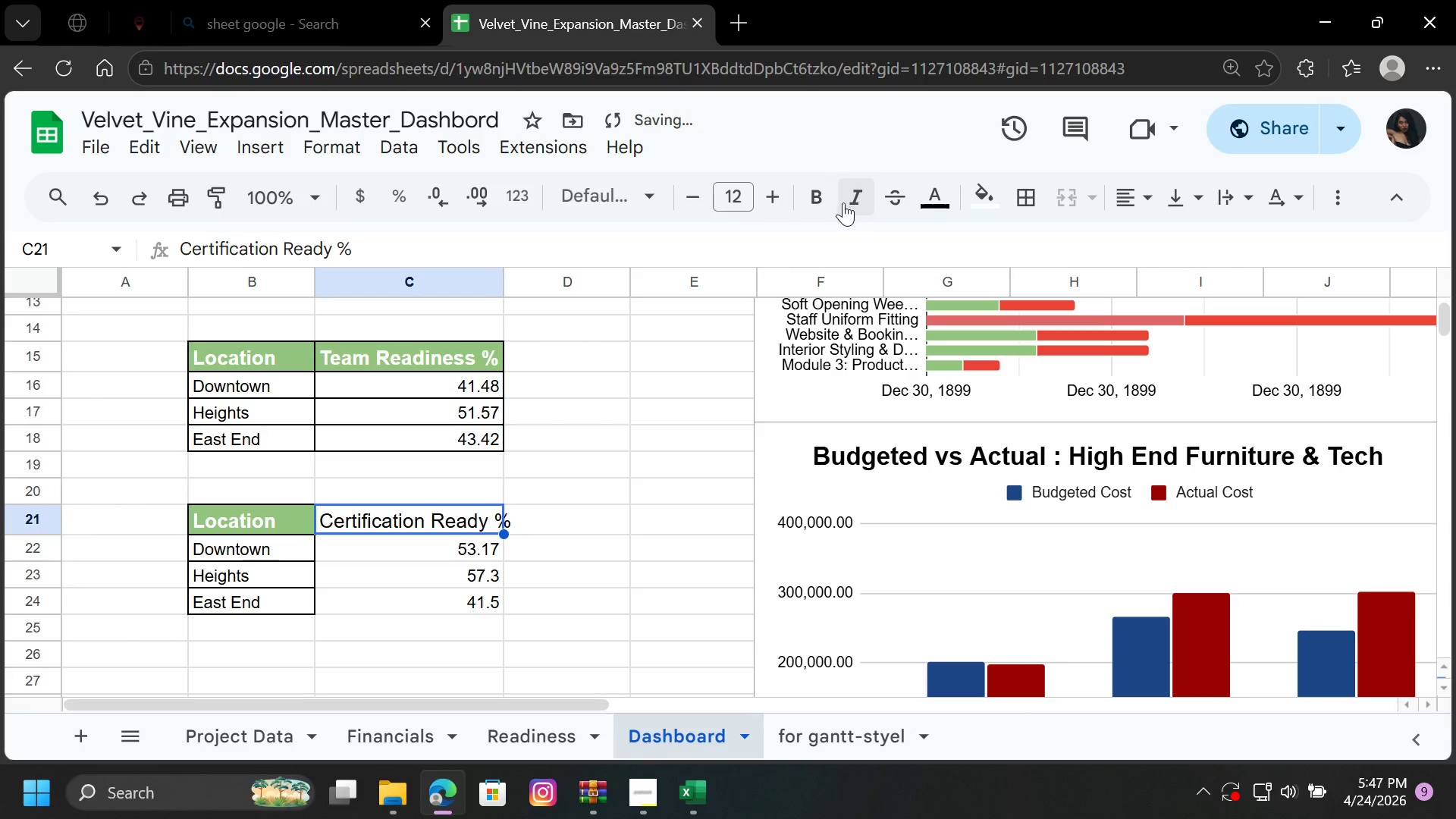 
left_click([823, 204])
 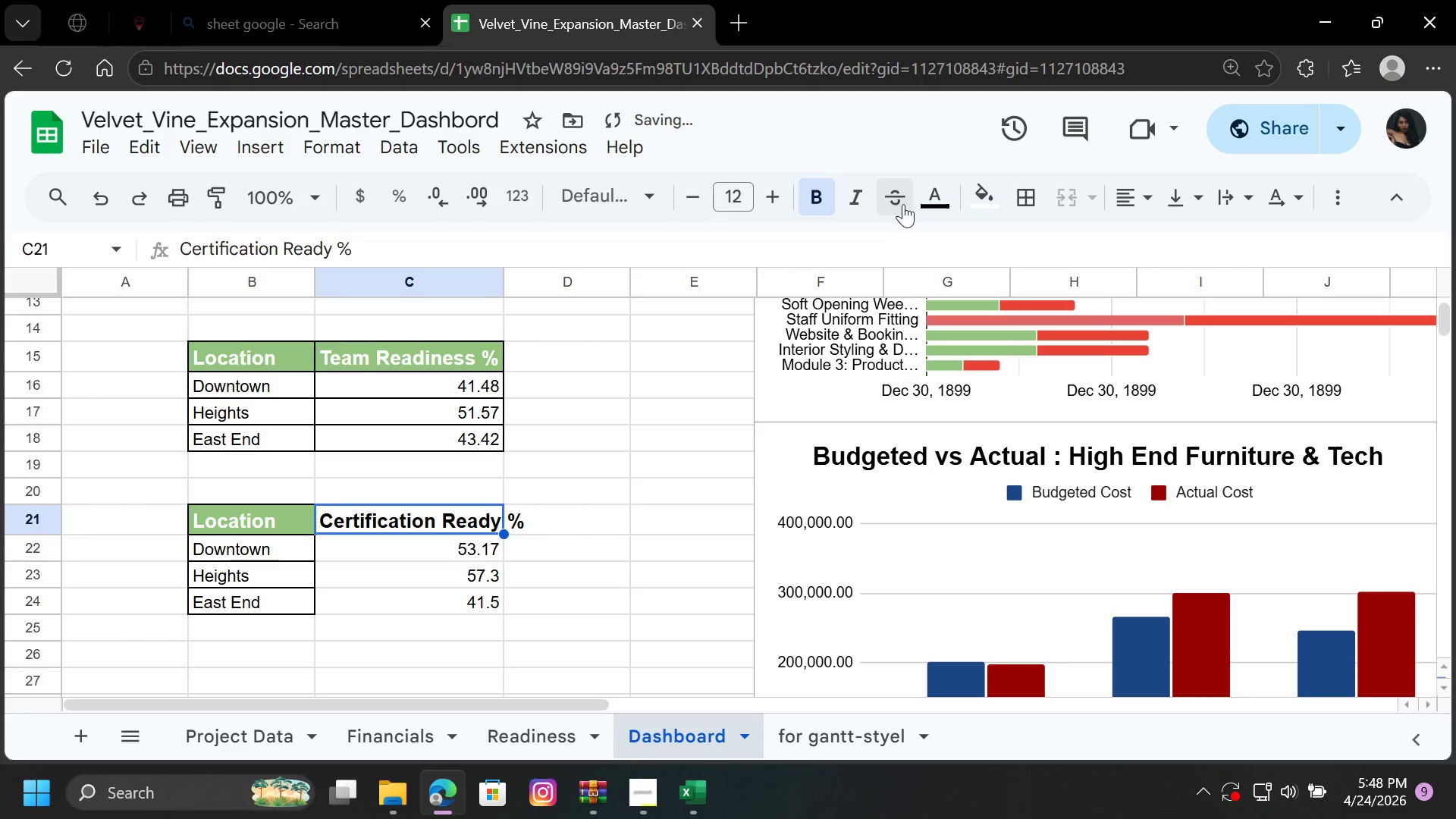 
left_click([931, 204])
 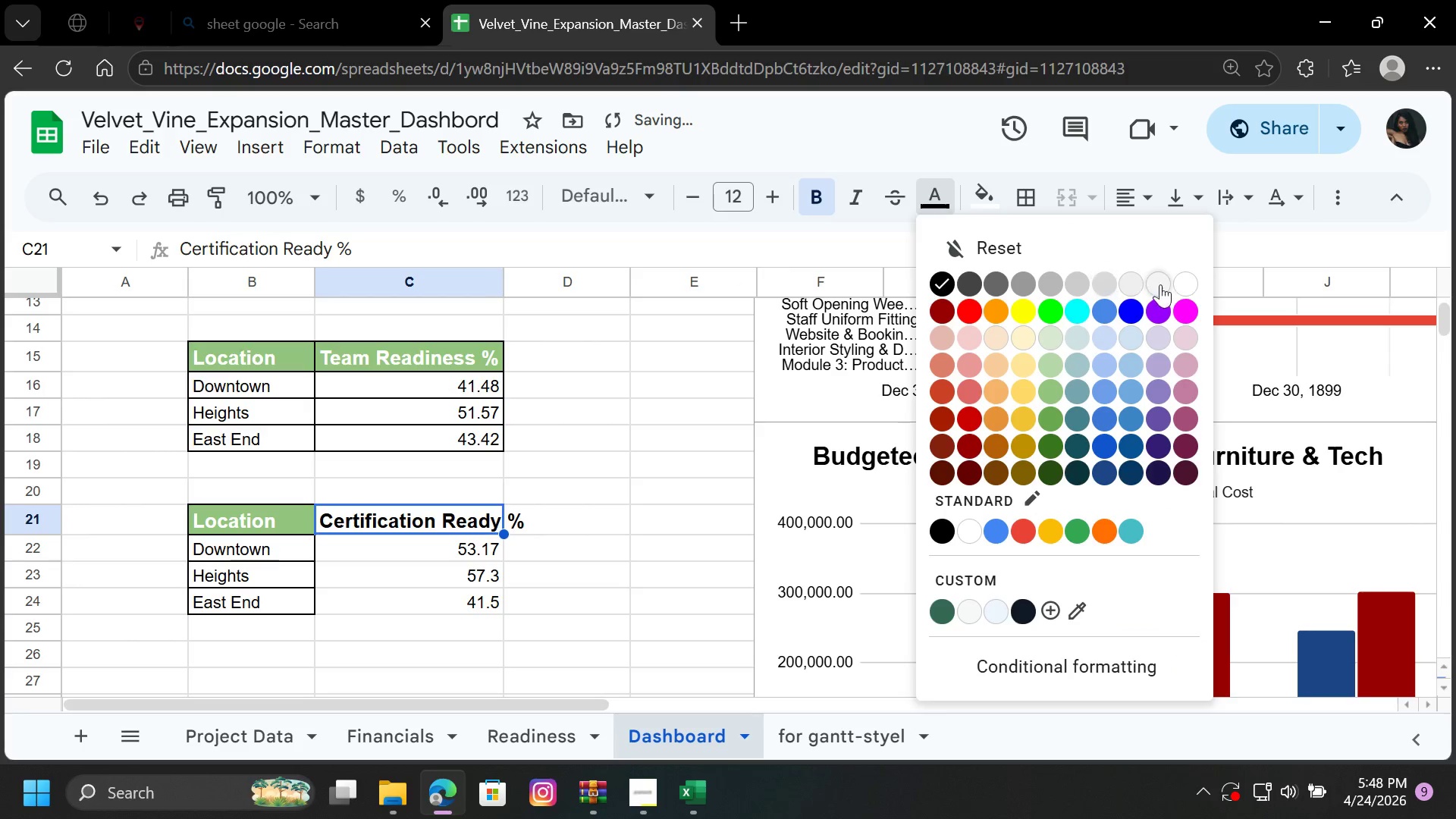 
left_click([1185, 287])
 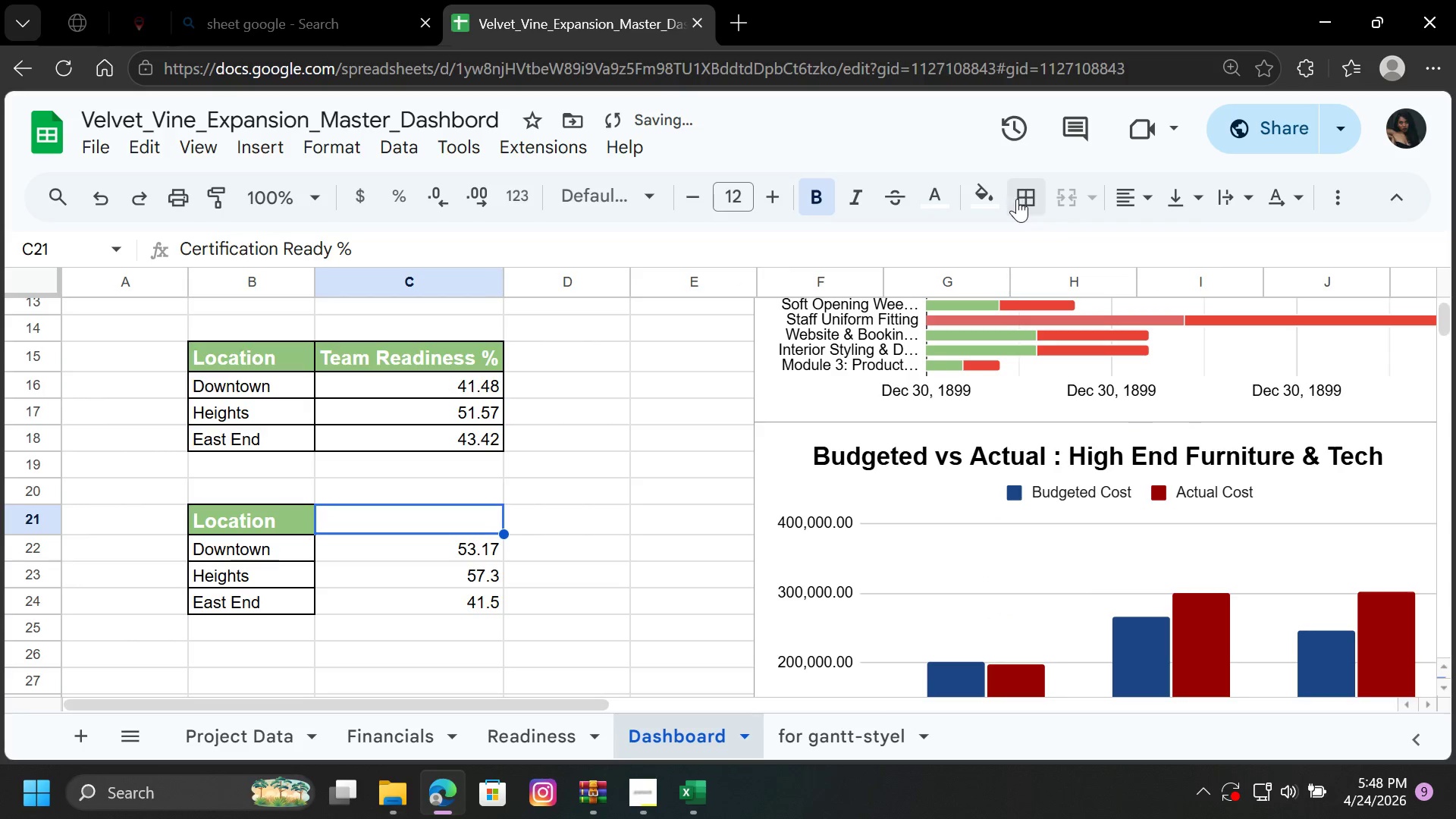 
left_click([986, 194])
 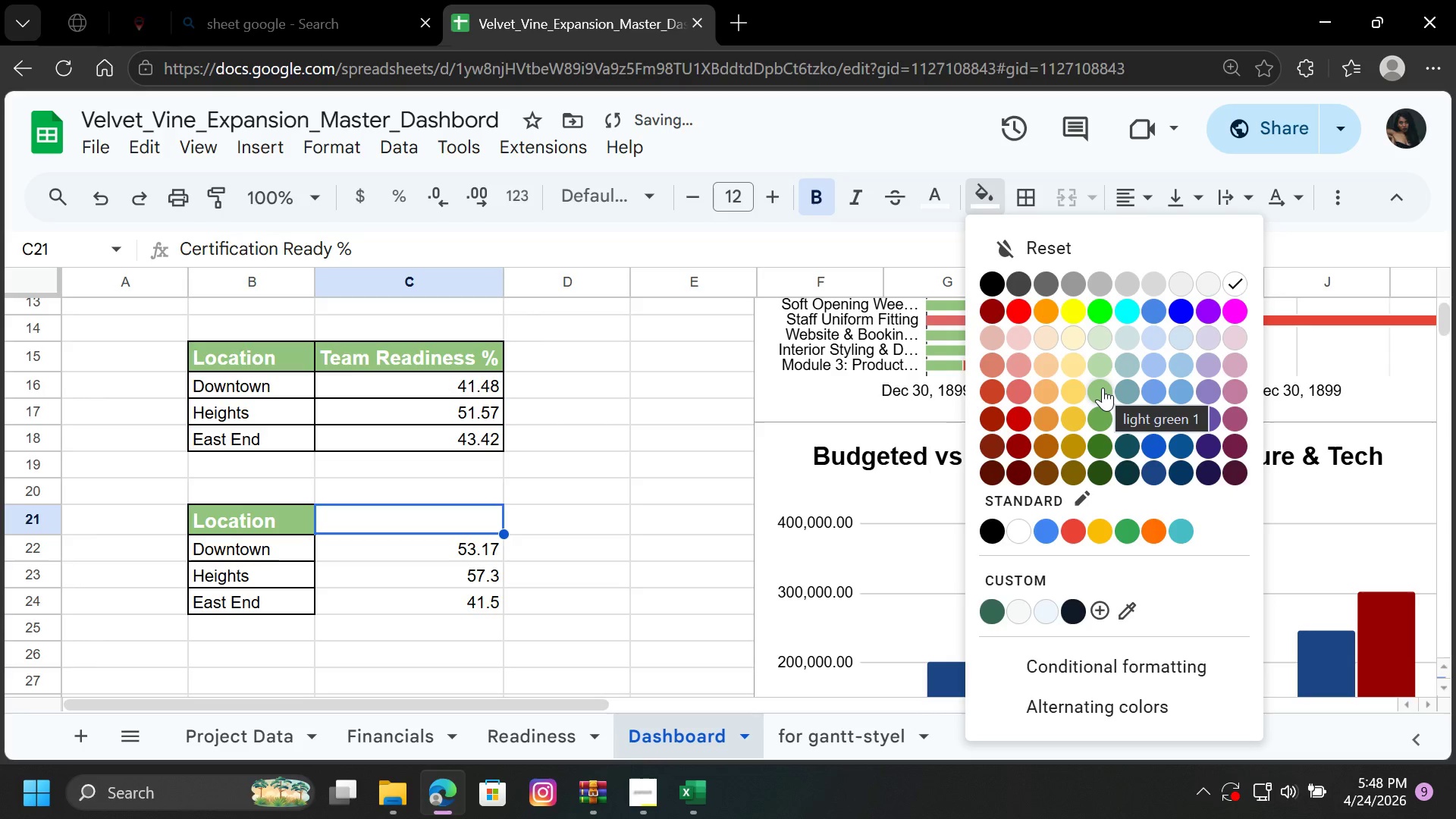 
left_click([1103, 388])
 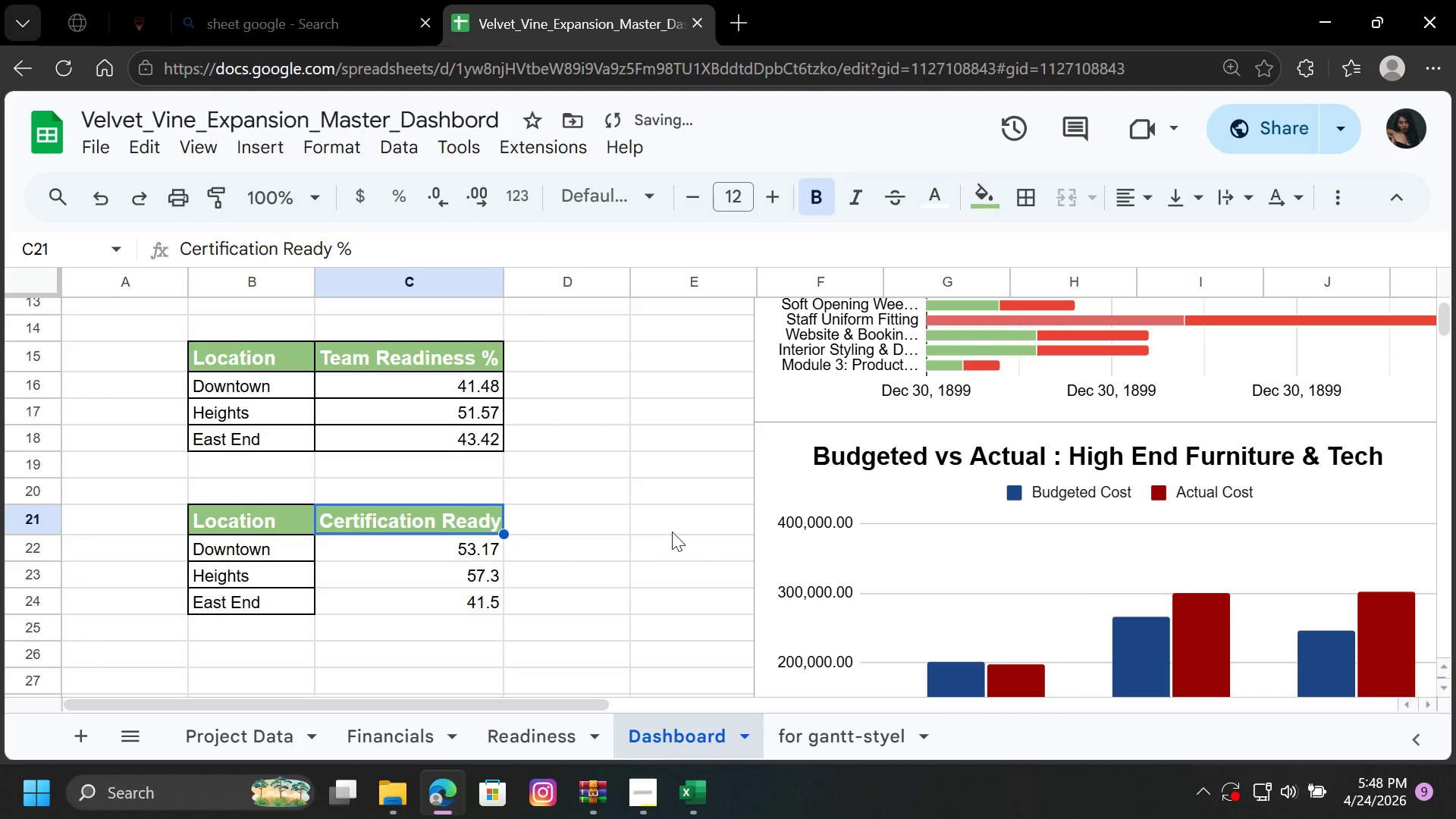 
left_click([632, 545])
 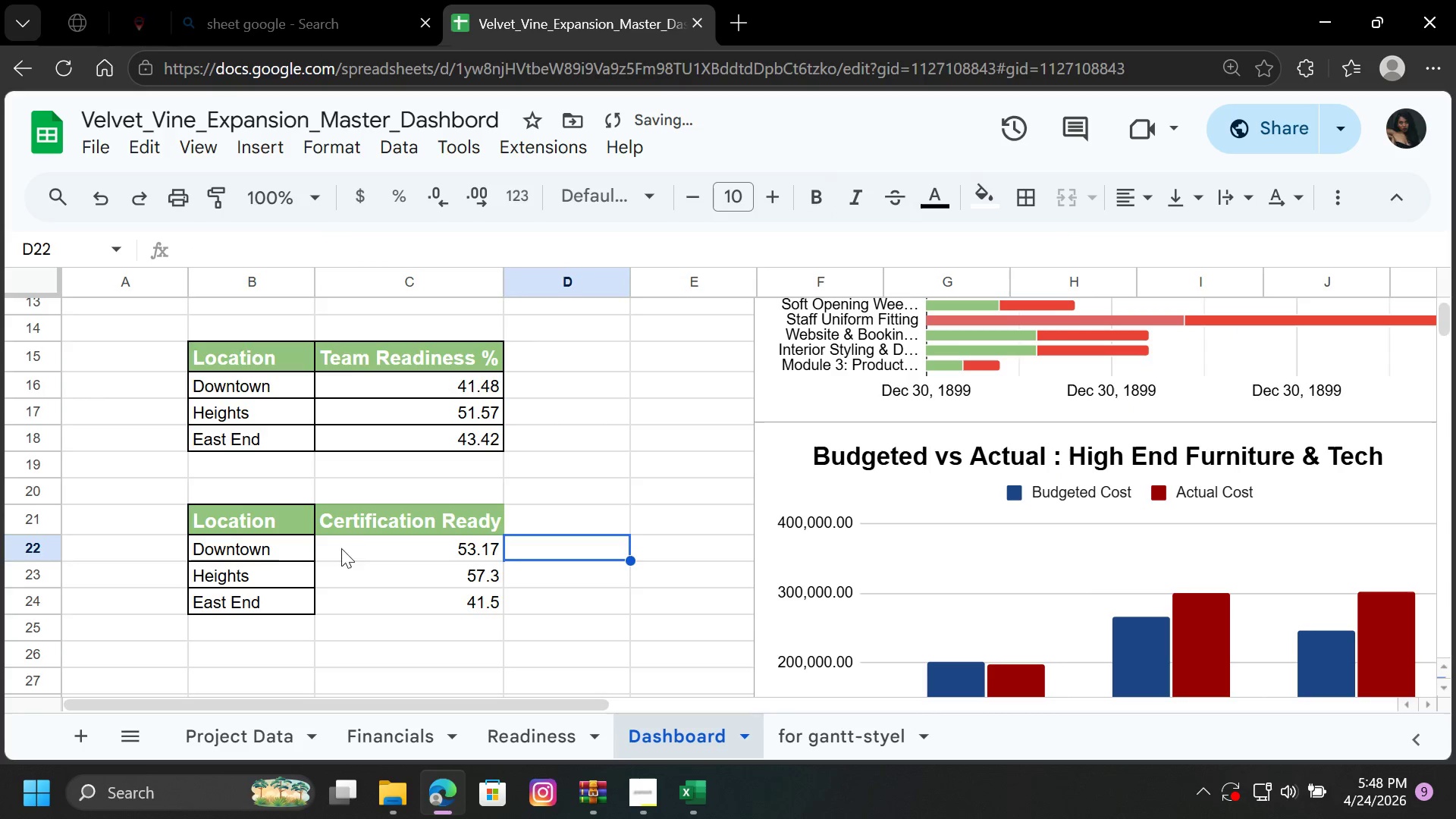 
left_click_drag(start_coordinate=[364, 535], to_coordinate=[413, 607])
 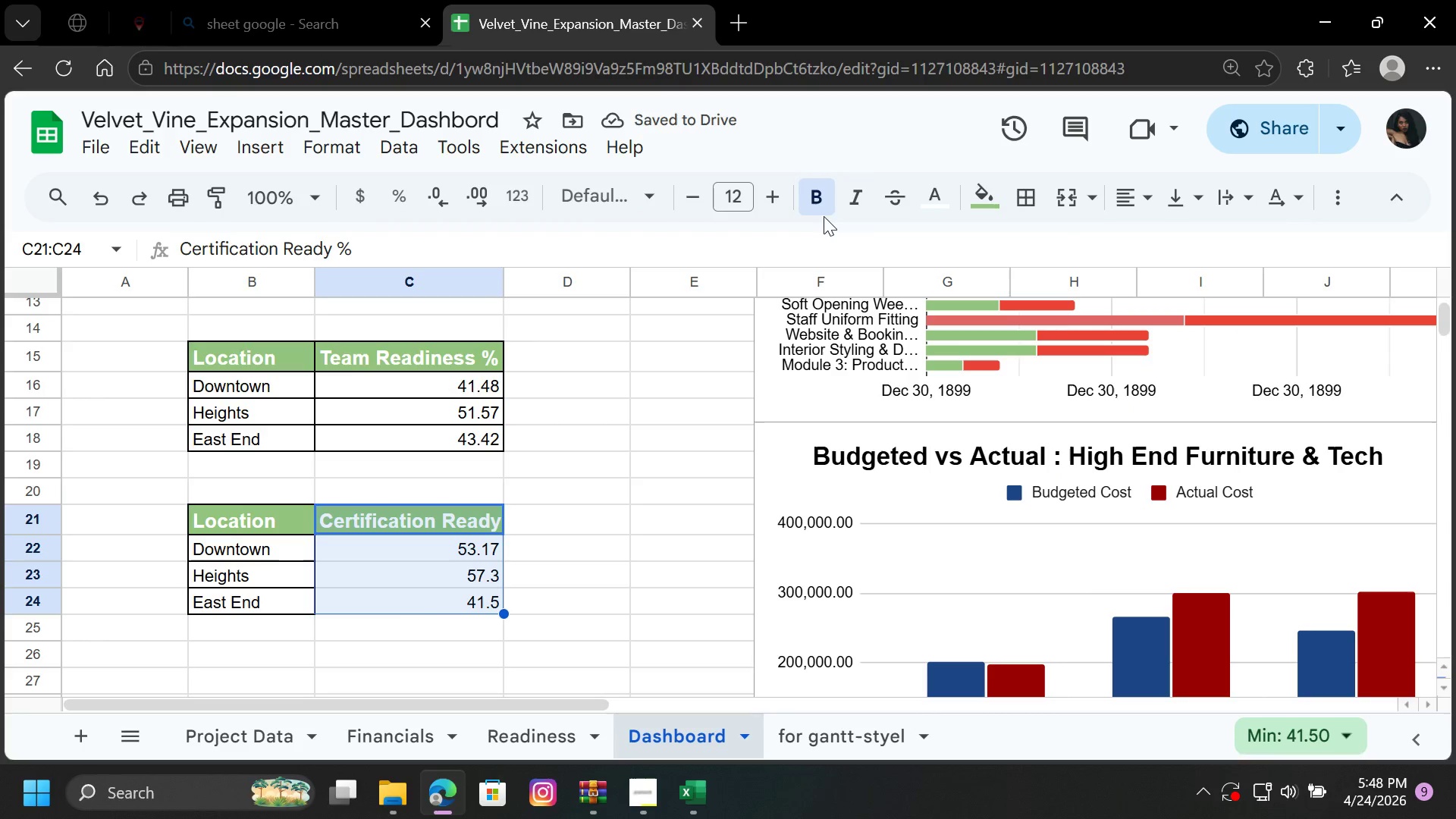 
left_click([1028, 207])
 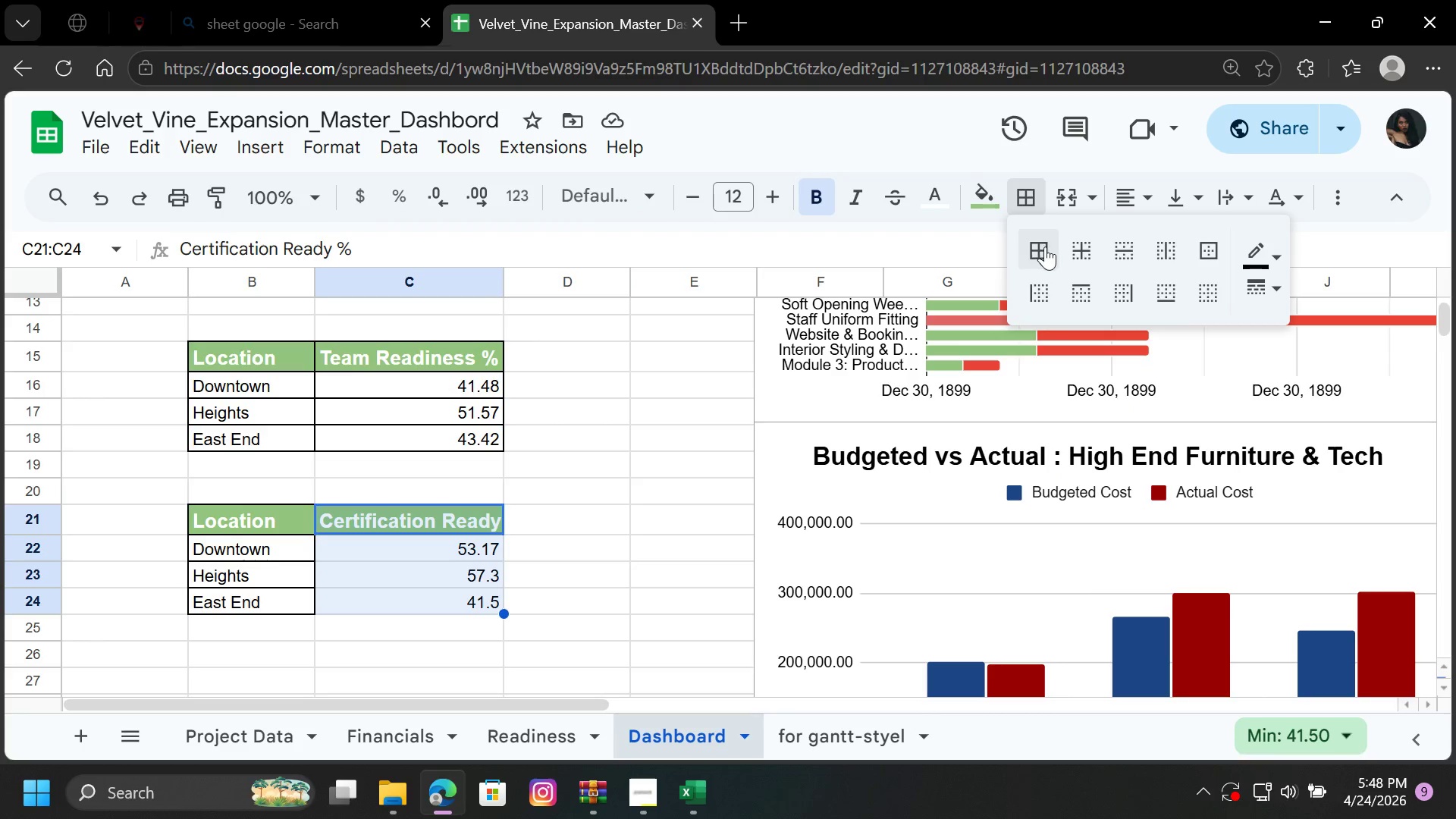 
left_click([1045, 248])
 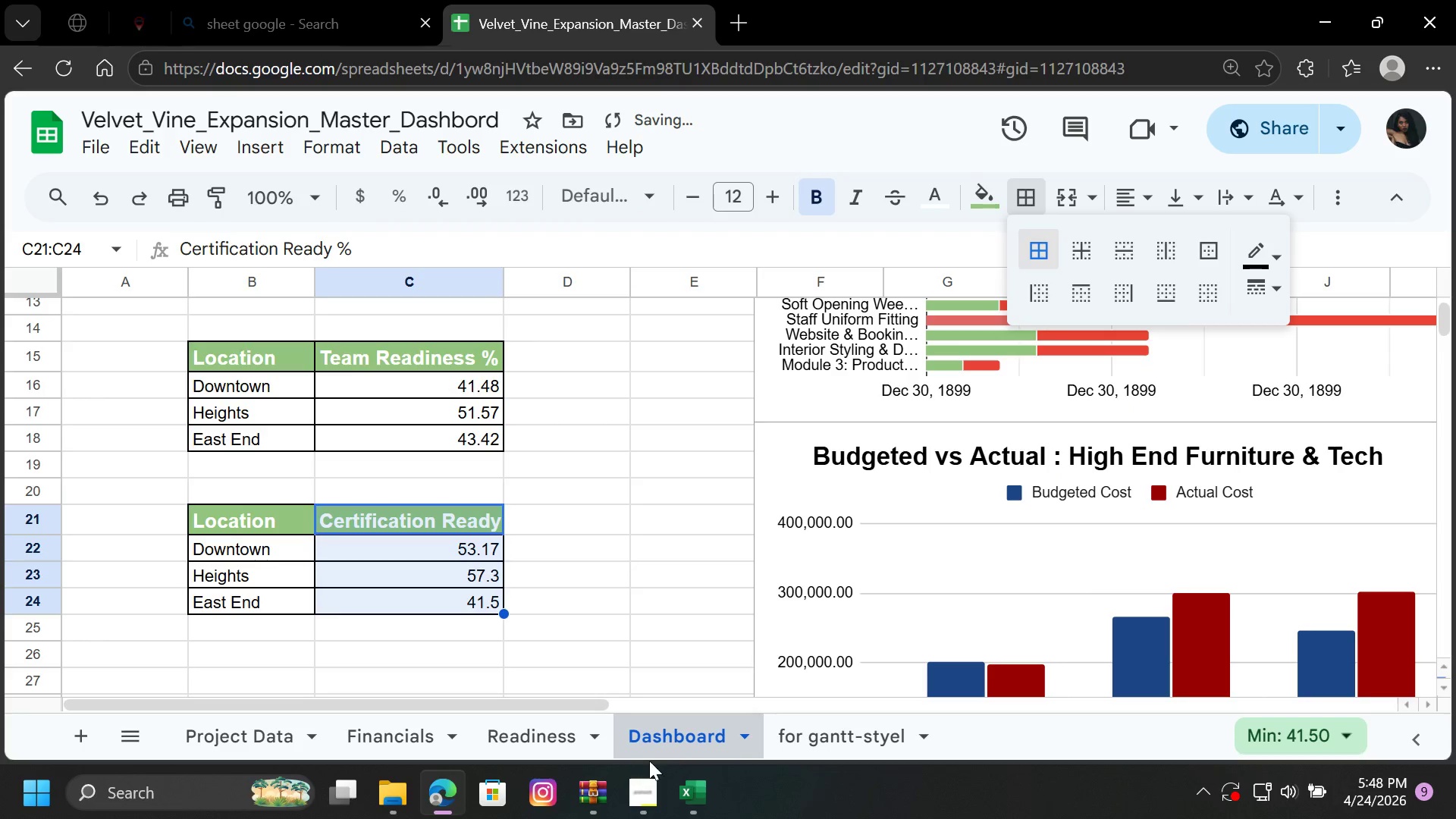 
left_click([644, 792])